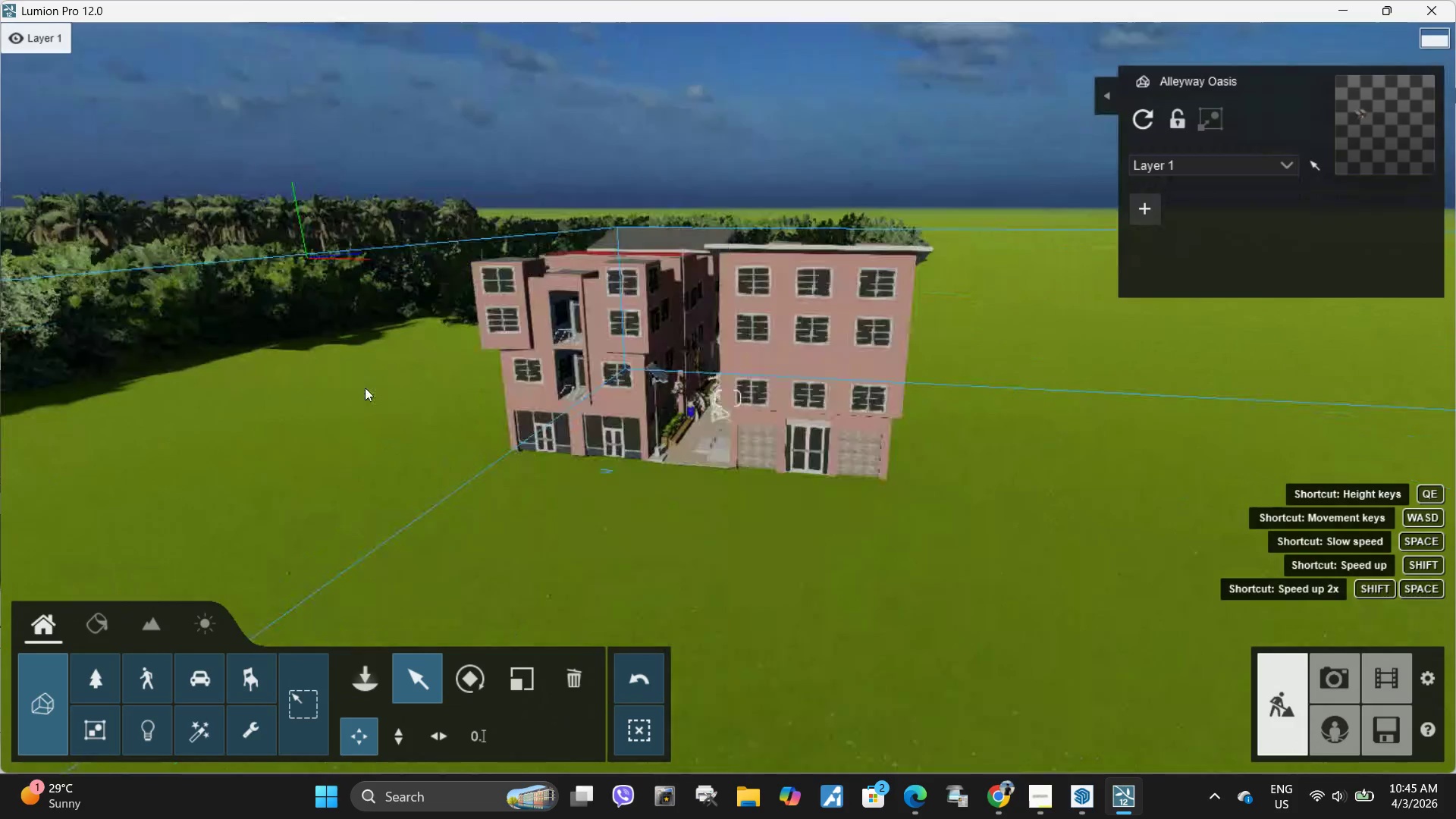 
hold_key(key=Space, duration=1.5)
 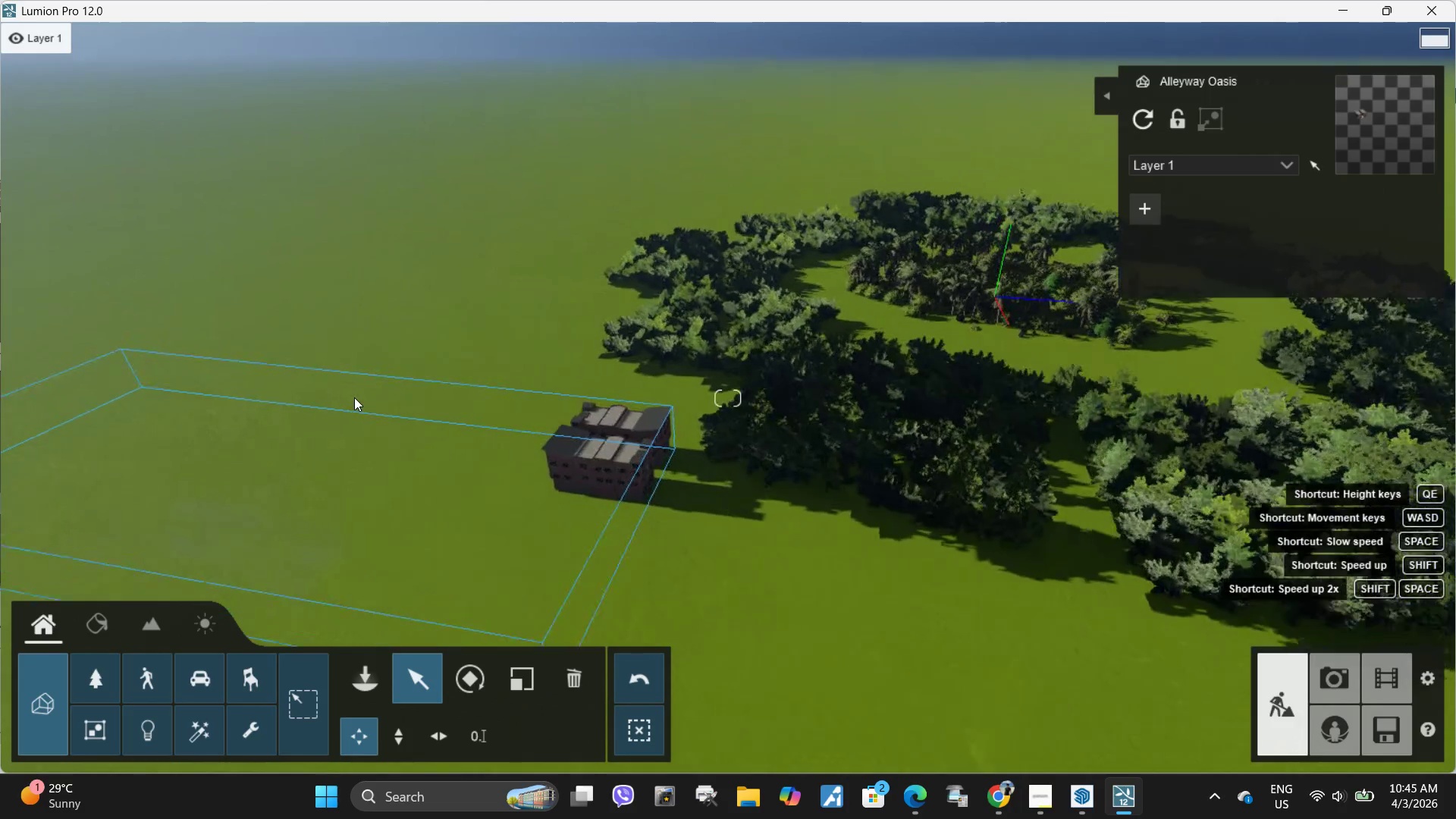 
hold_key(key=Space, duration=1.52)
 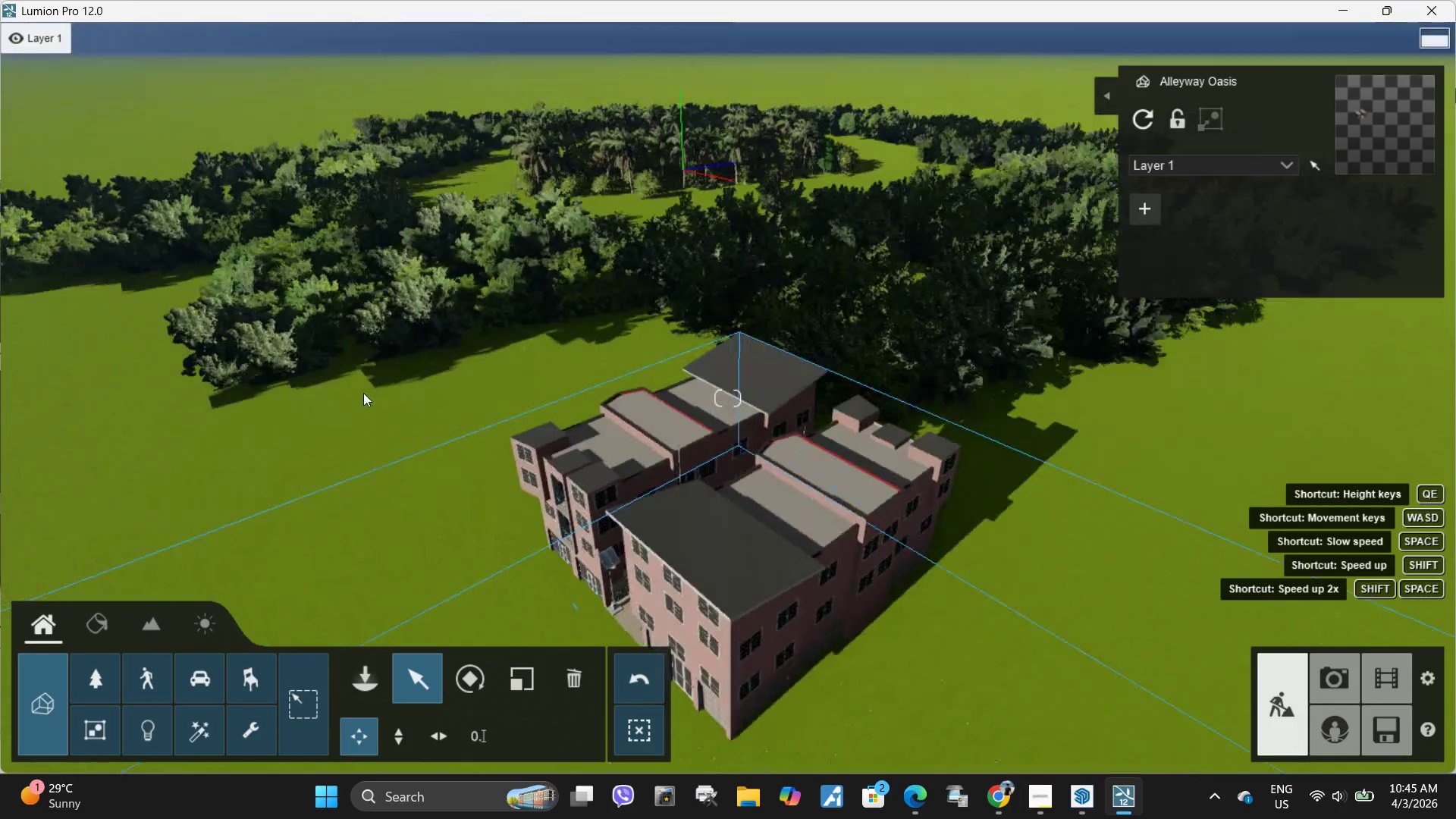 
hold_key(key=Space, duration=0.77)
 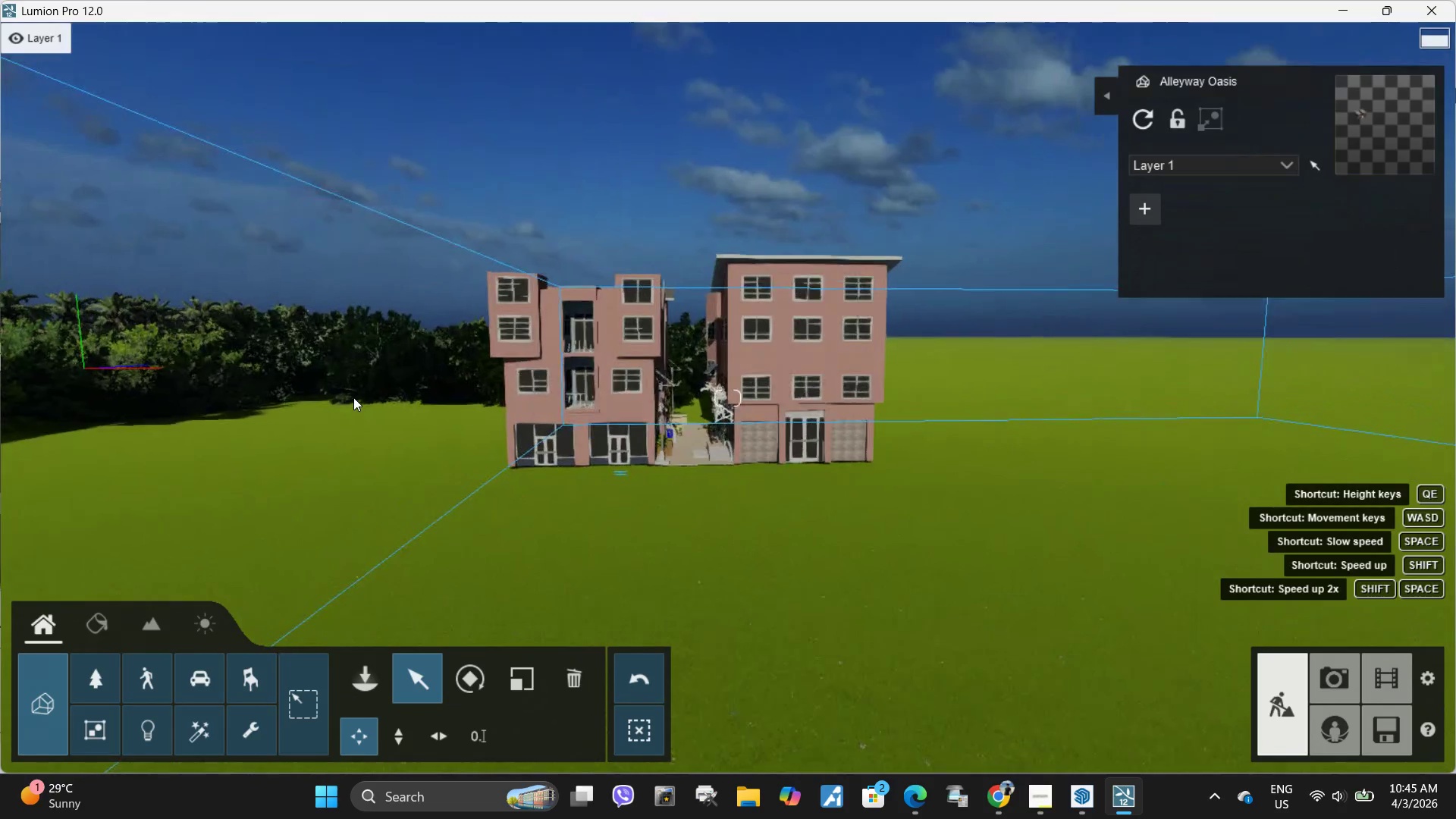 
hold_key(key=E, duration=0.58)
 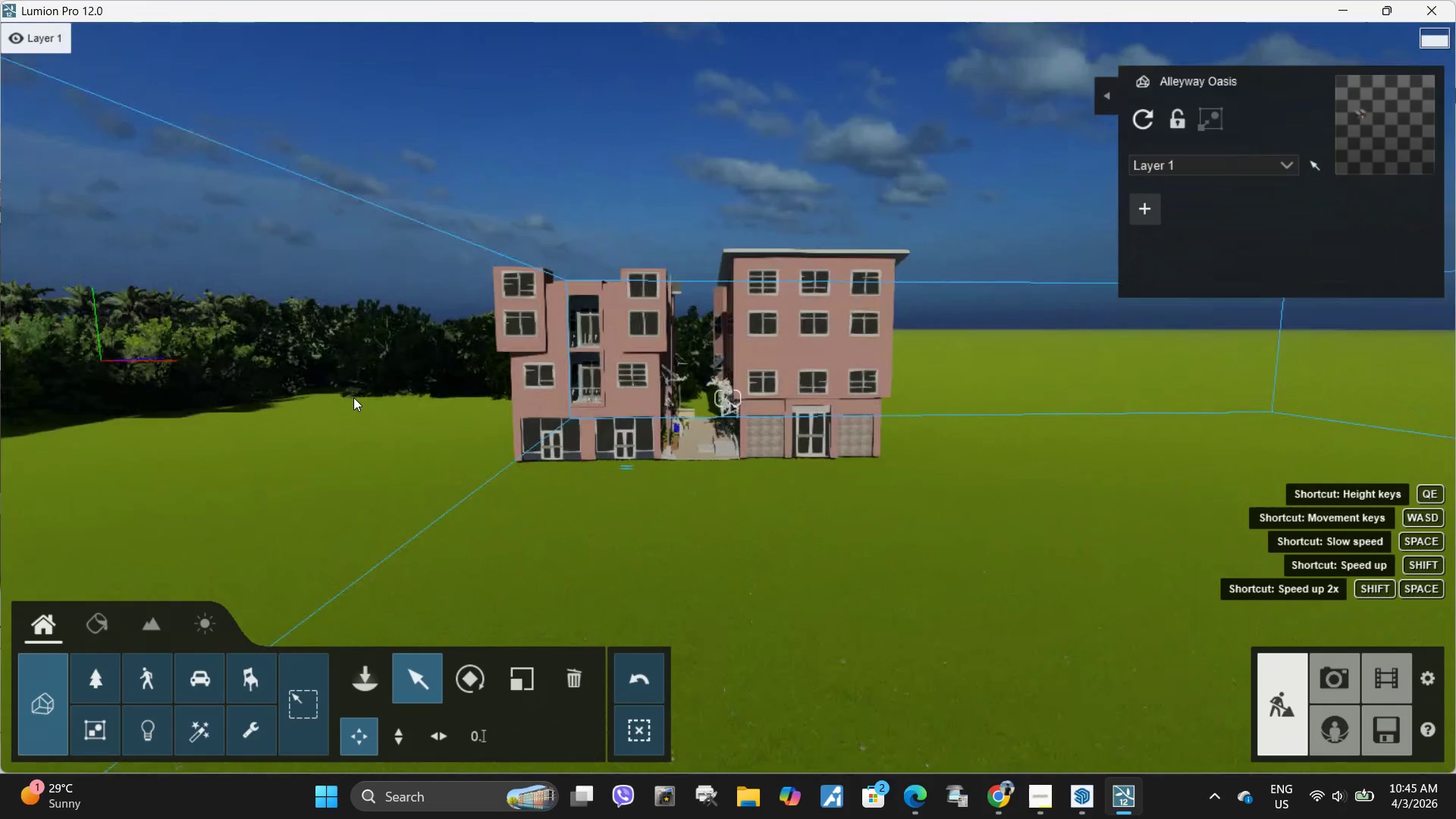 
type(WQE)
 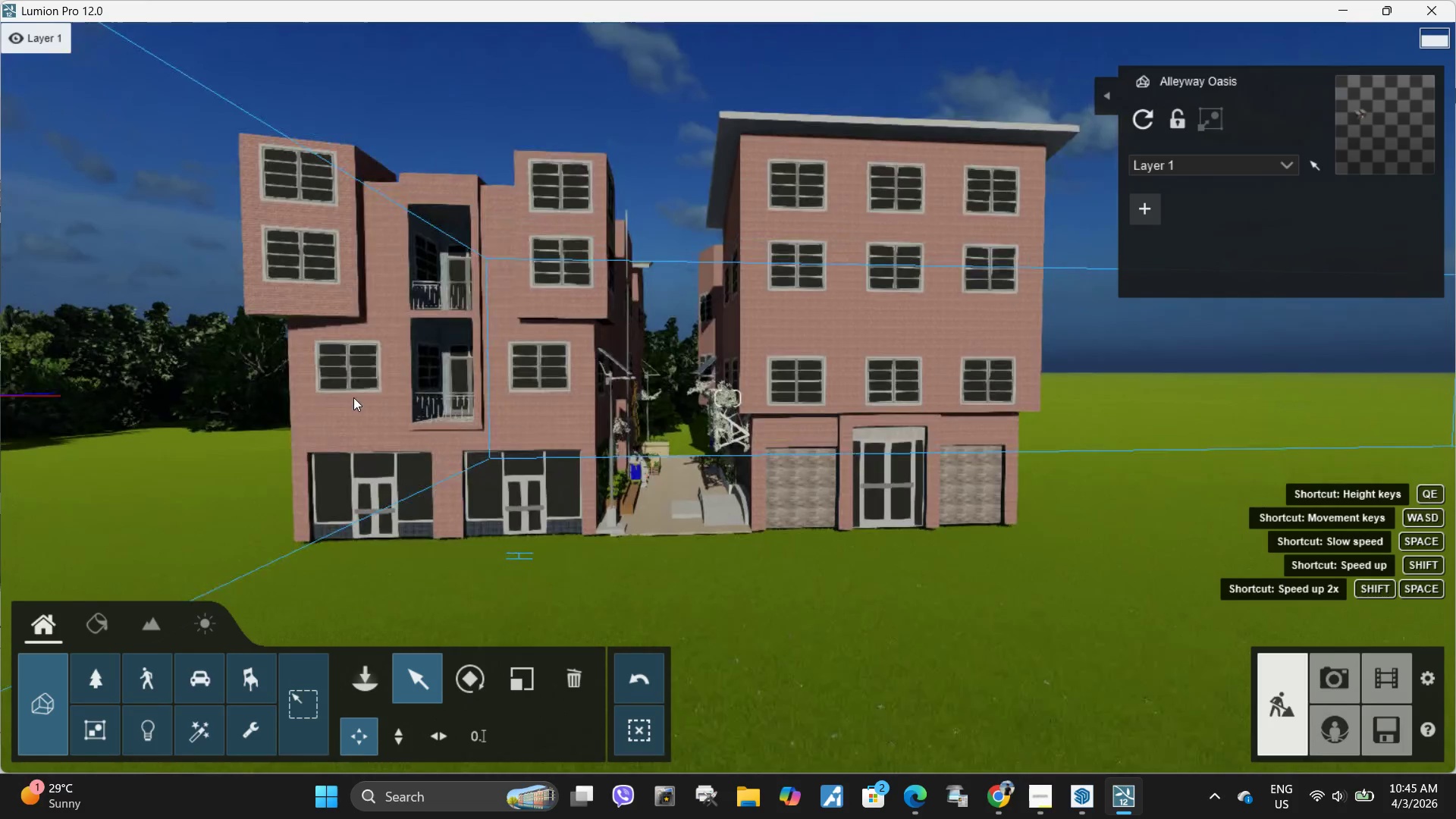 
hold_key(key=W, duration=2.56)
 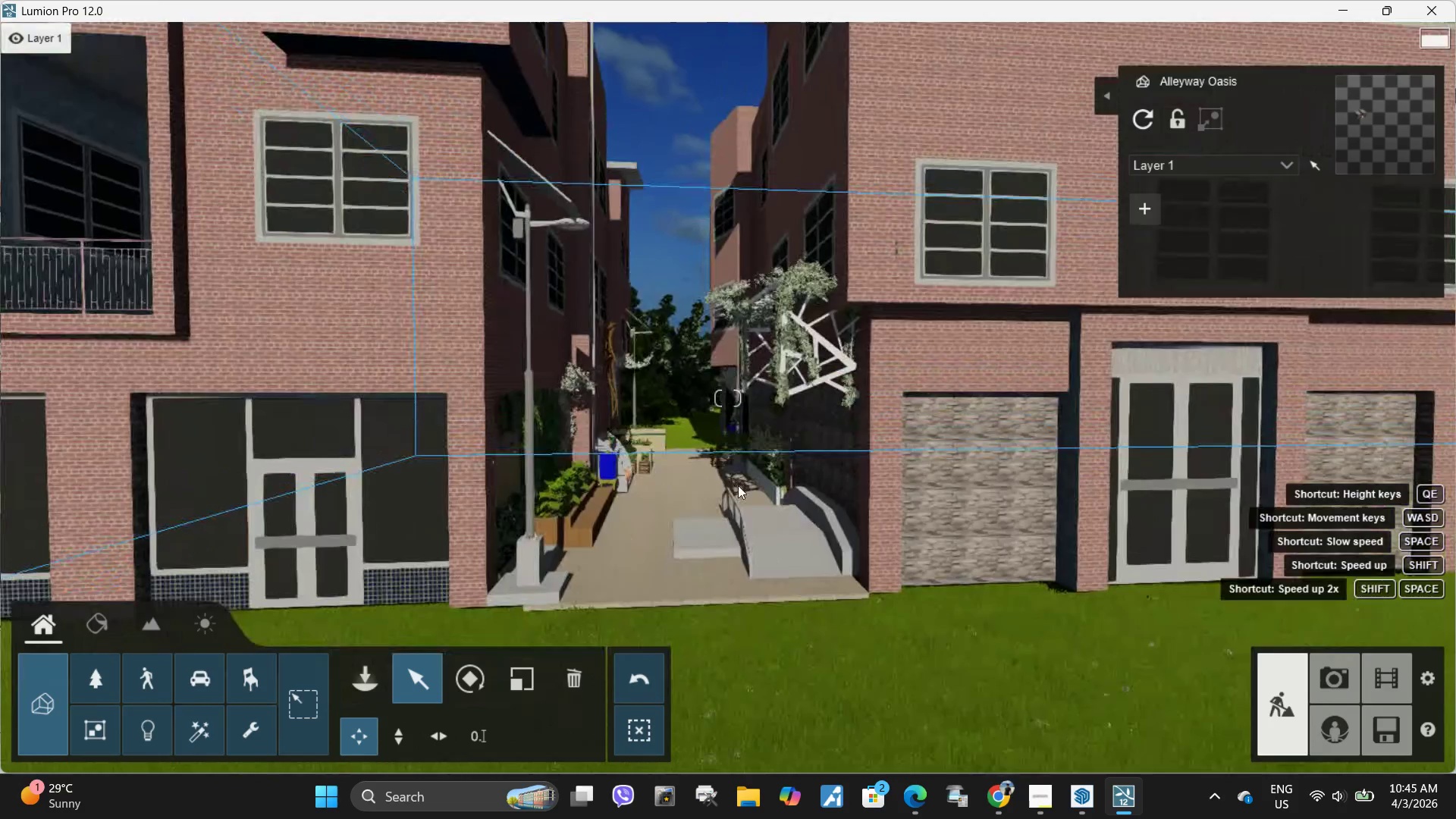 
type(AEEA)
 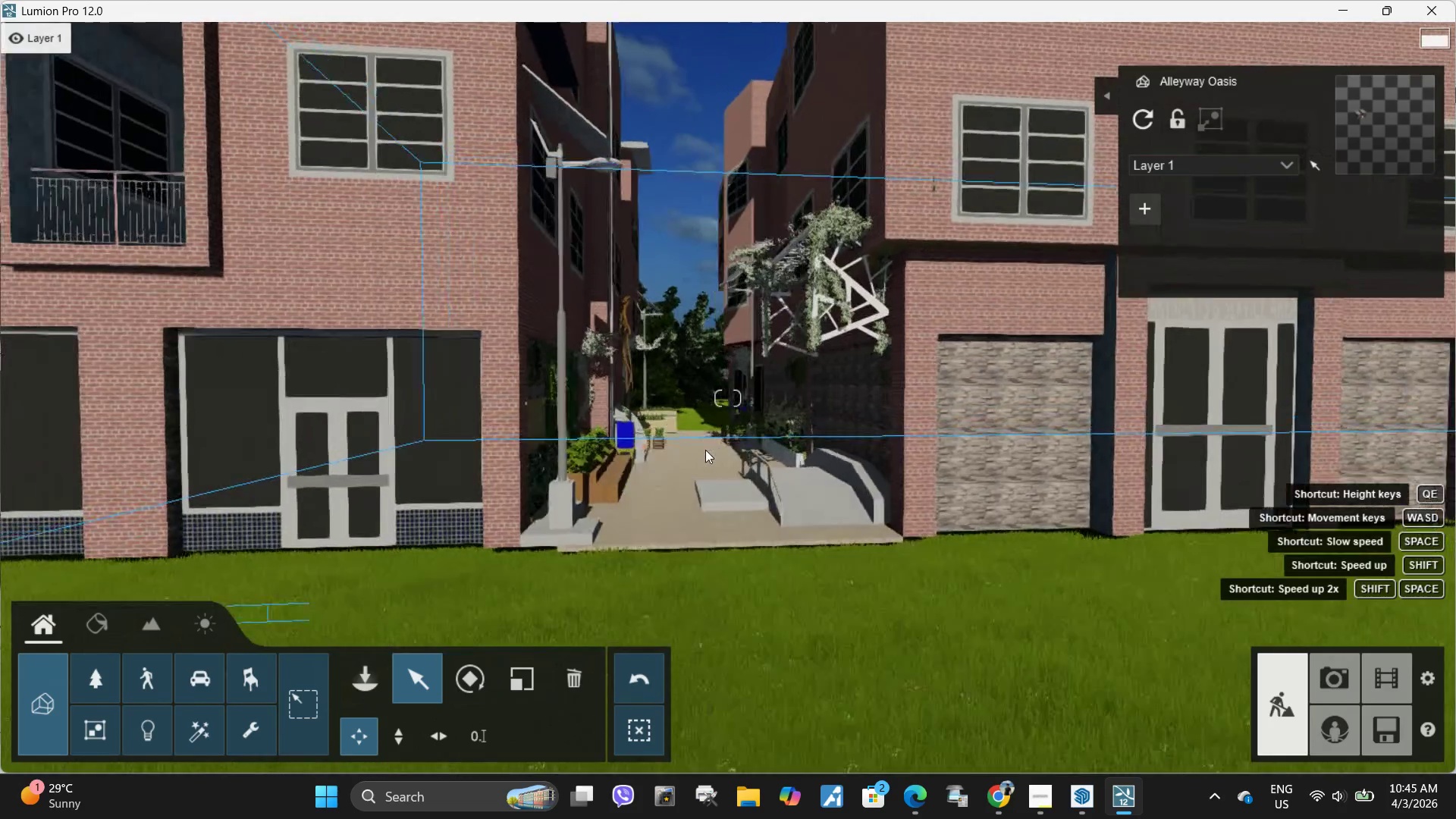 
hold_key(key=S, duration=2.11)
 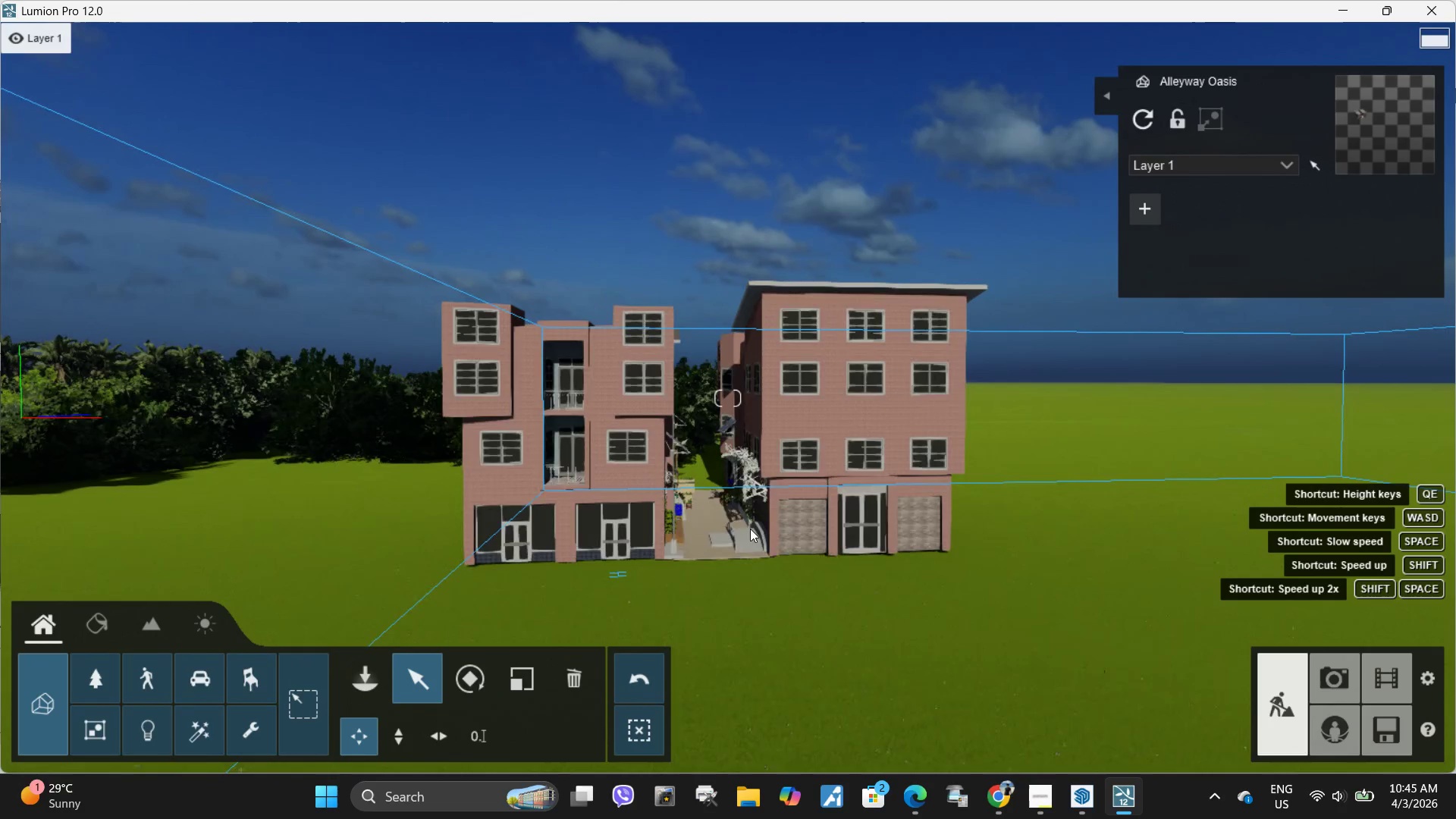 
hold_key(key=Q, duration=0.72)
 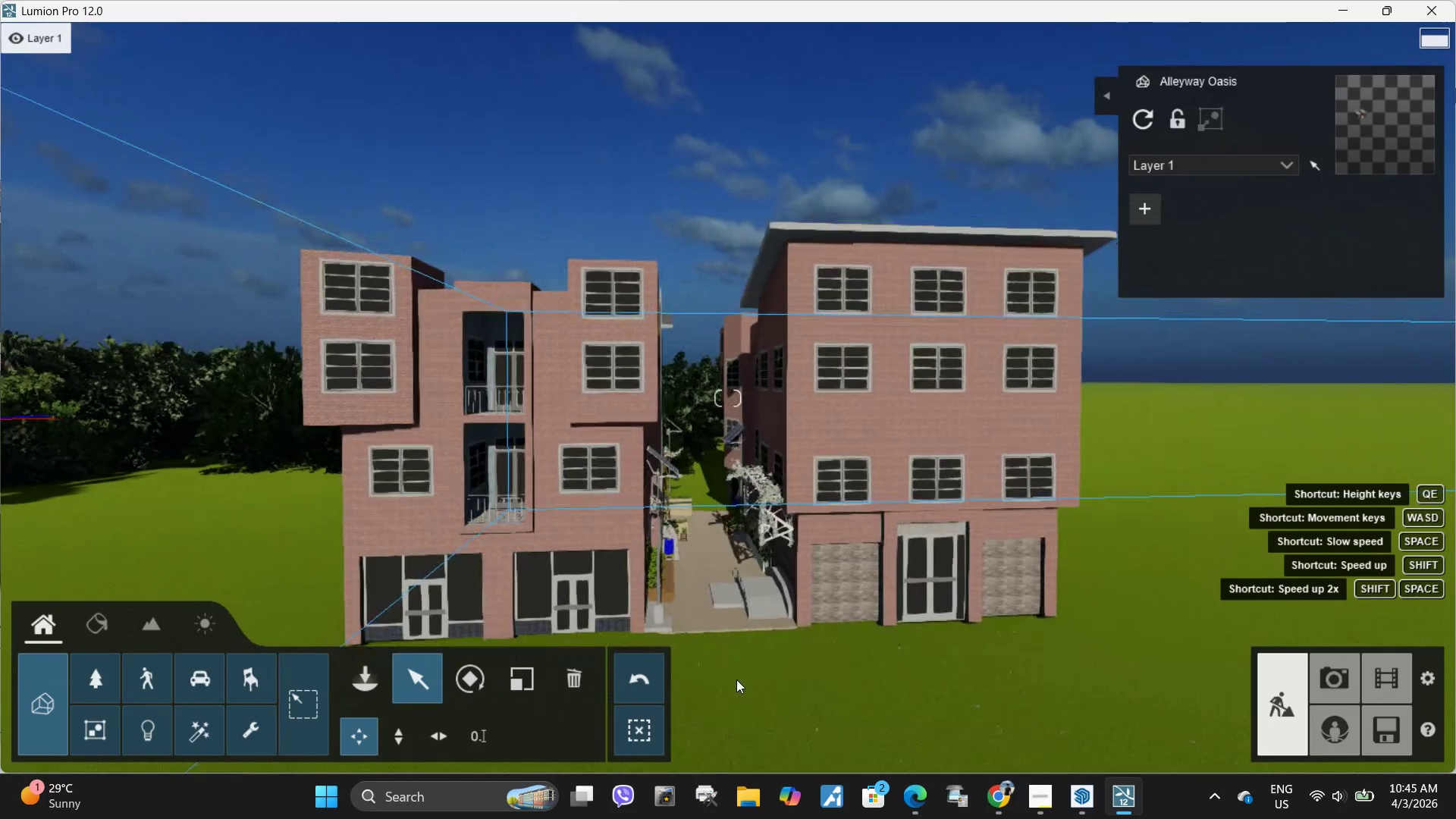 
hold_key(key=D, duration=1.22)
 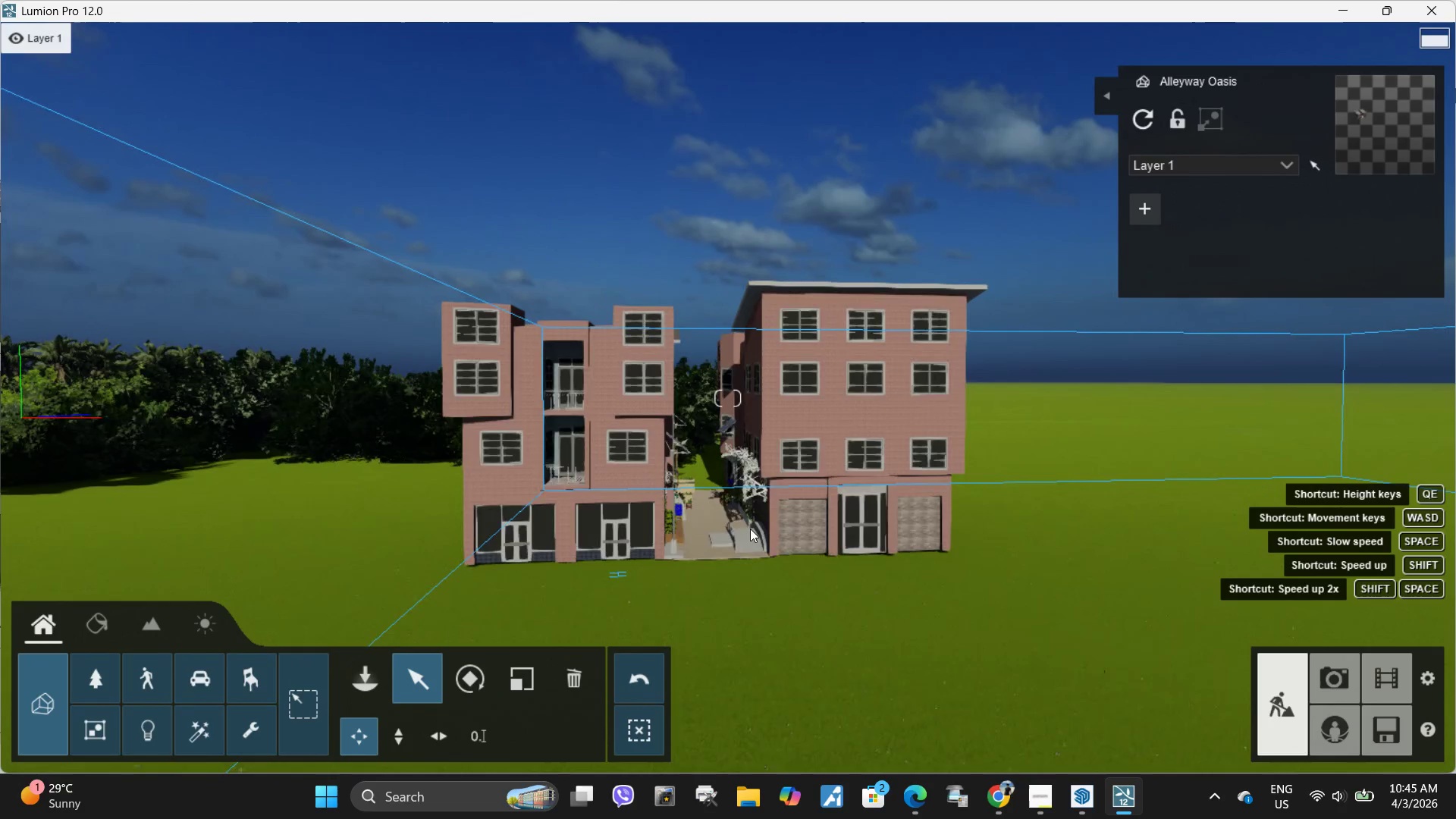 
hold_key(key=A, duration=0.83)
 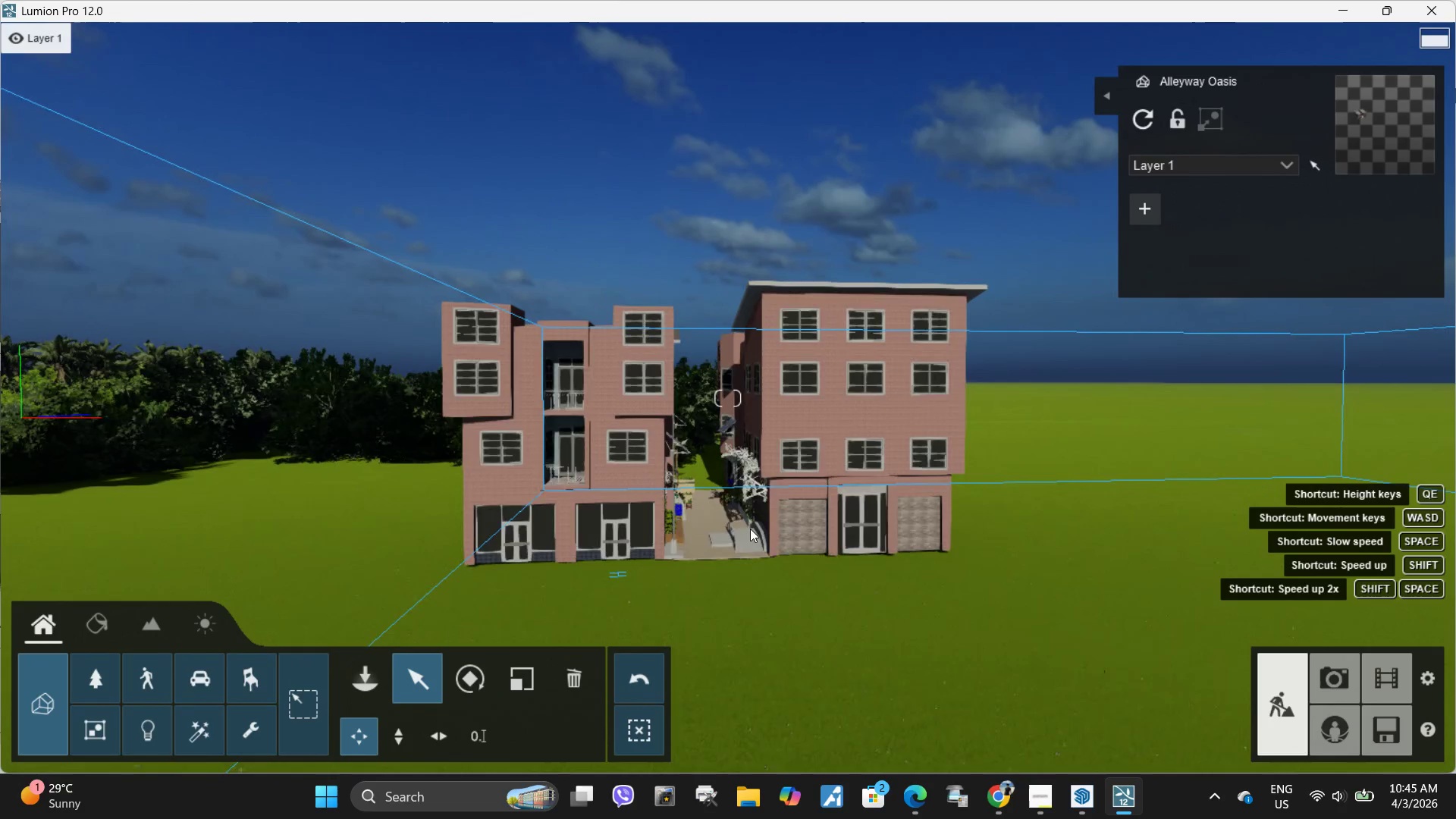 
left_click([747, 532])
 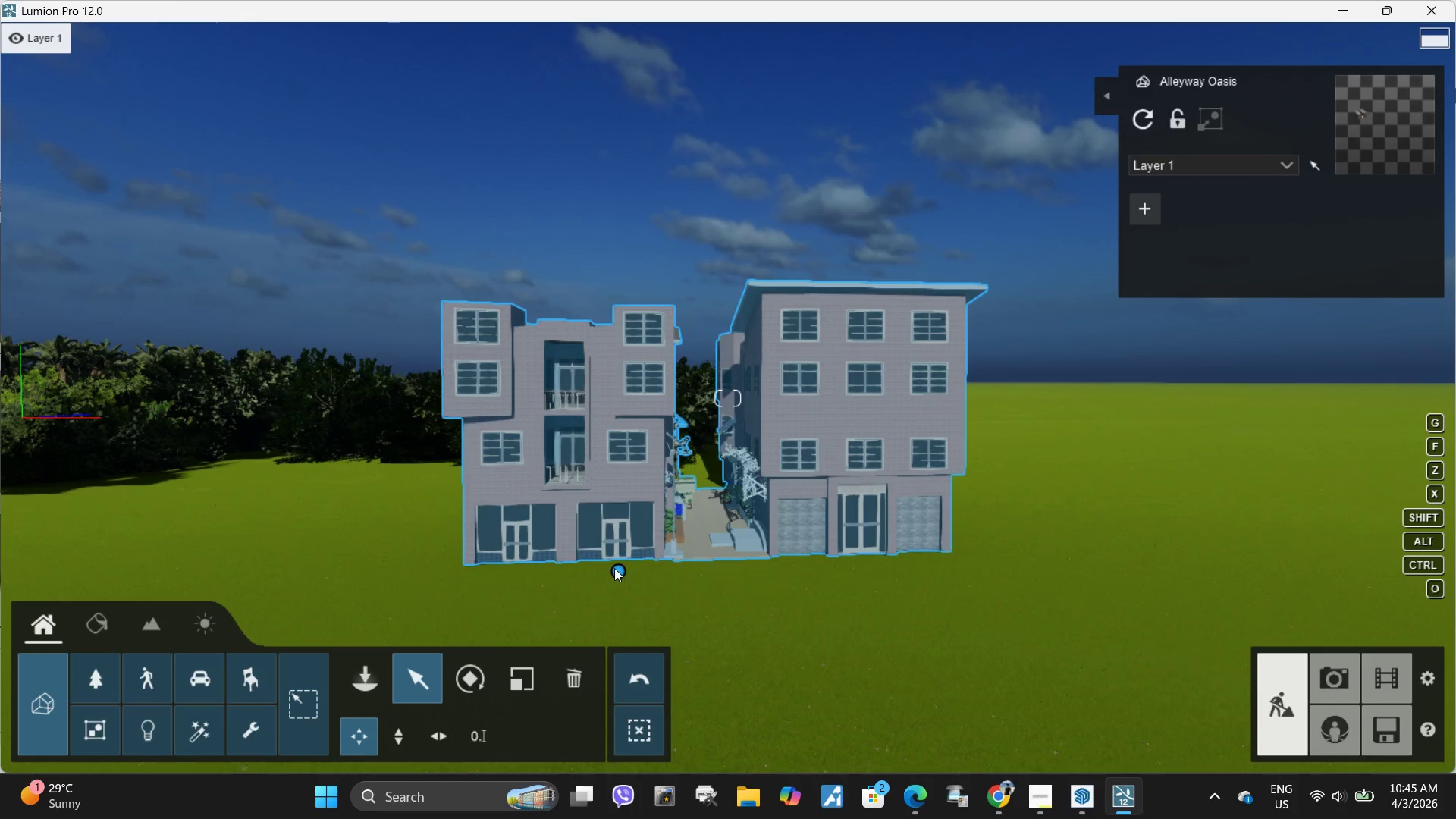 
left_click_drag(start_coordinate=[615, 570], to_coordinate=[729, 521])
 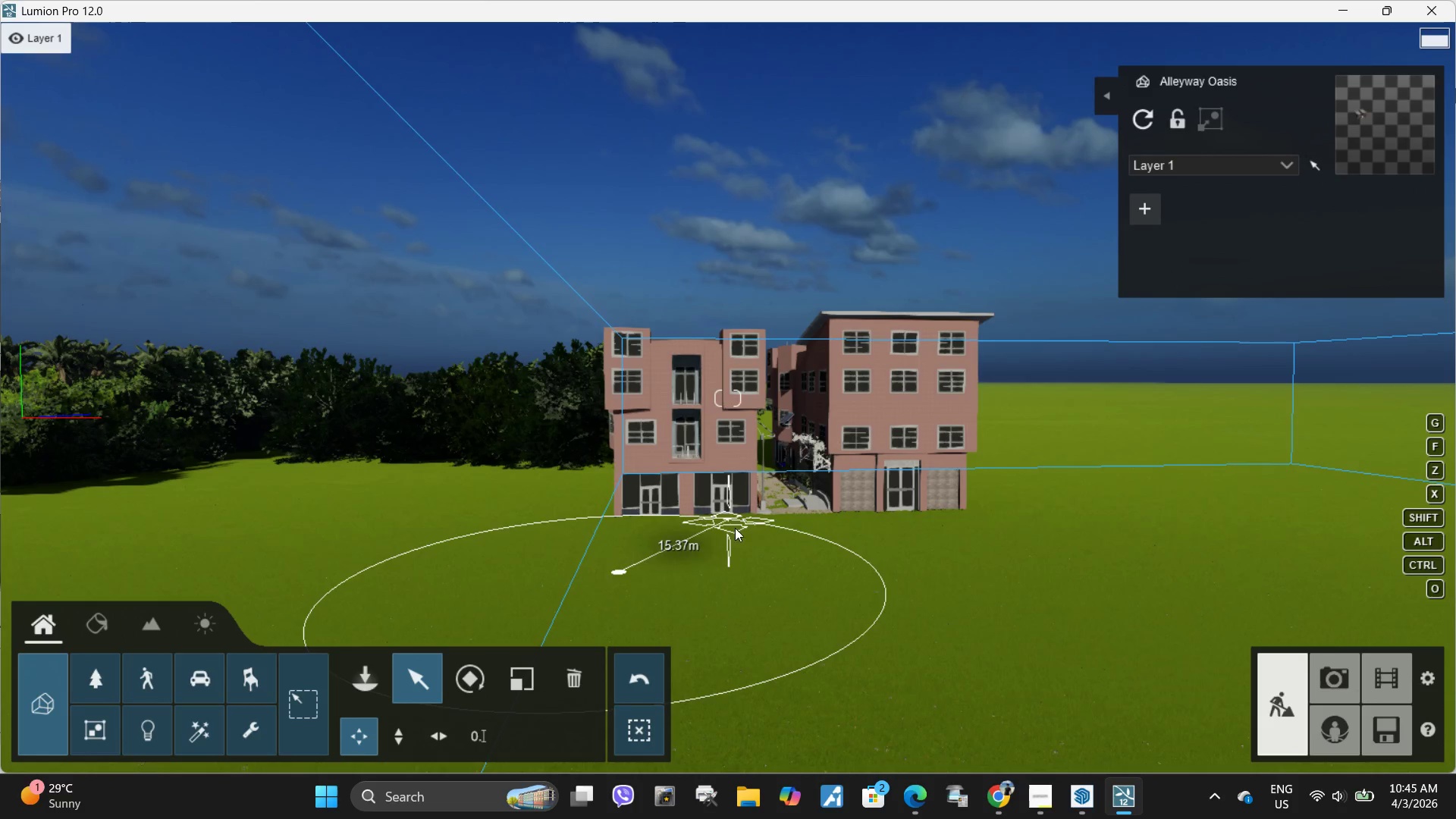 
hold_key(key=D, duration=0.5)
 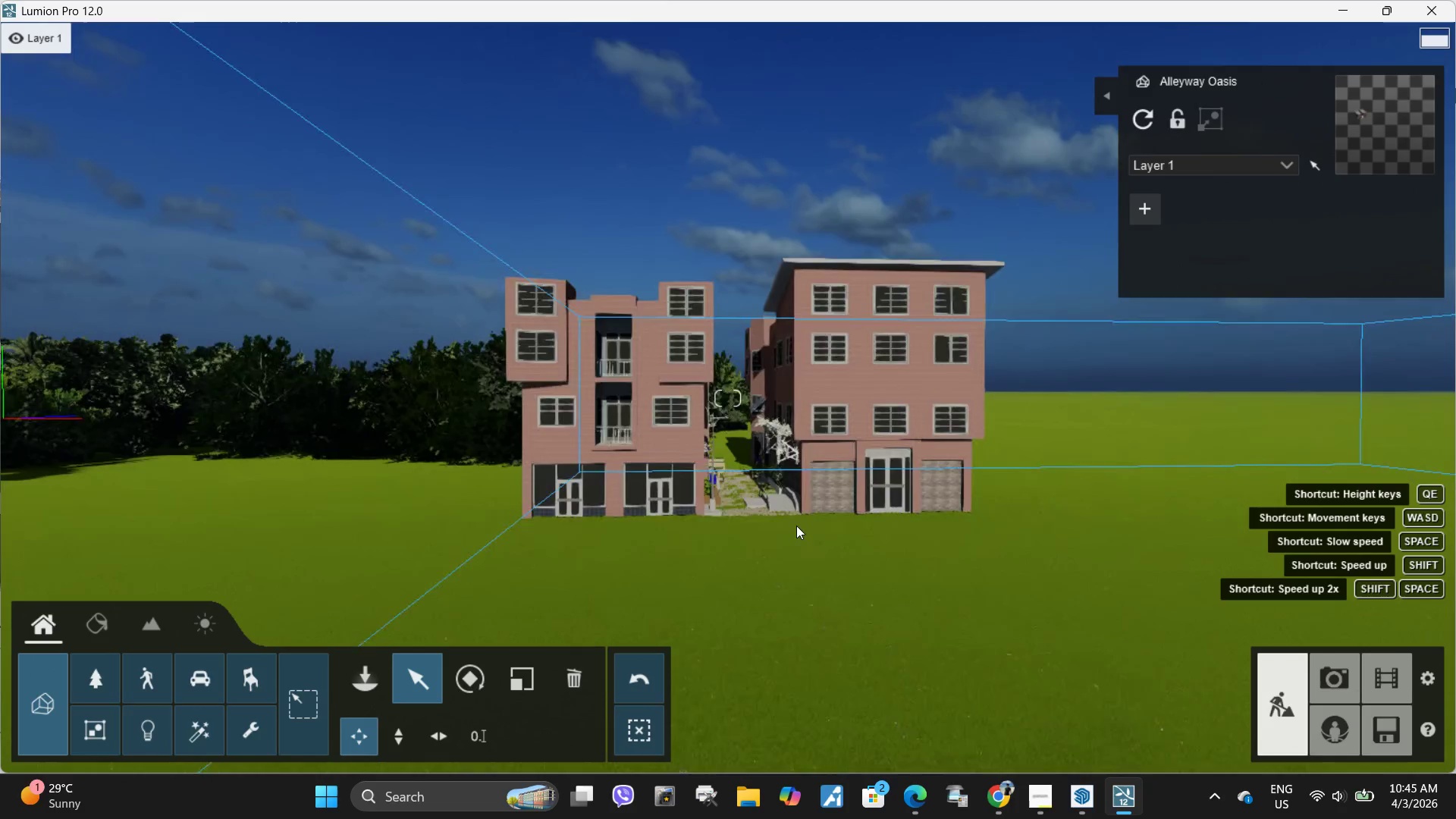 
hold_key(key=W, duration=3.77)
 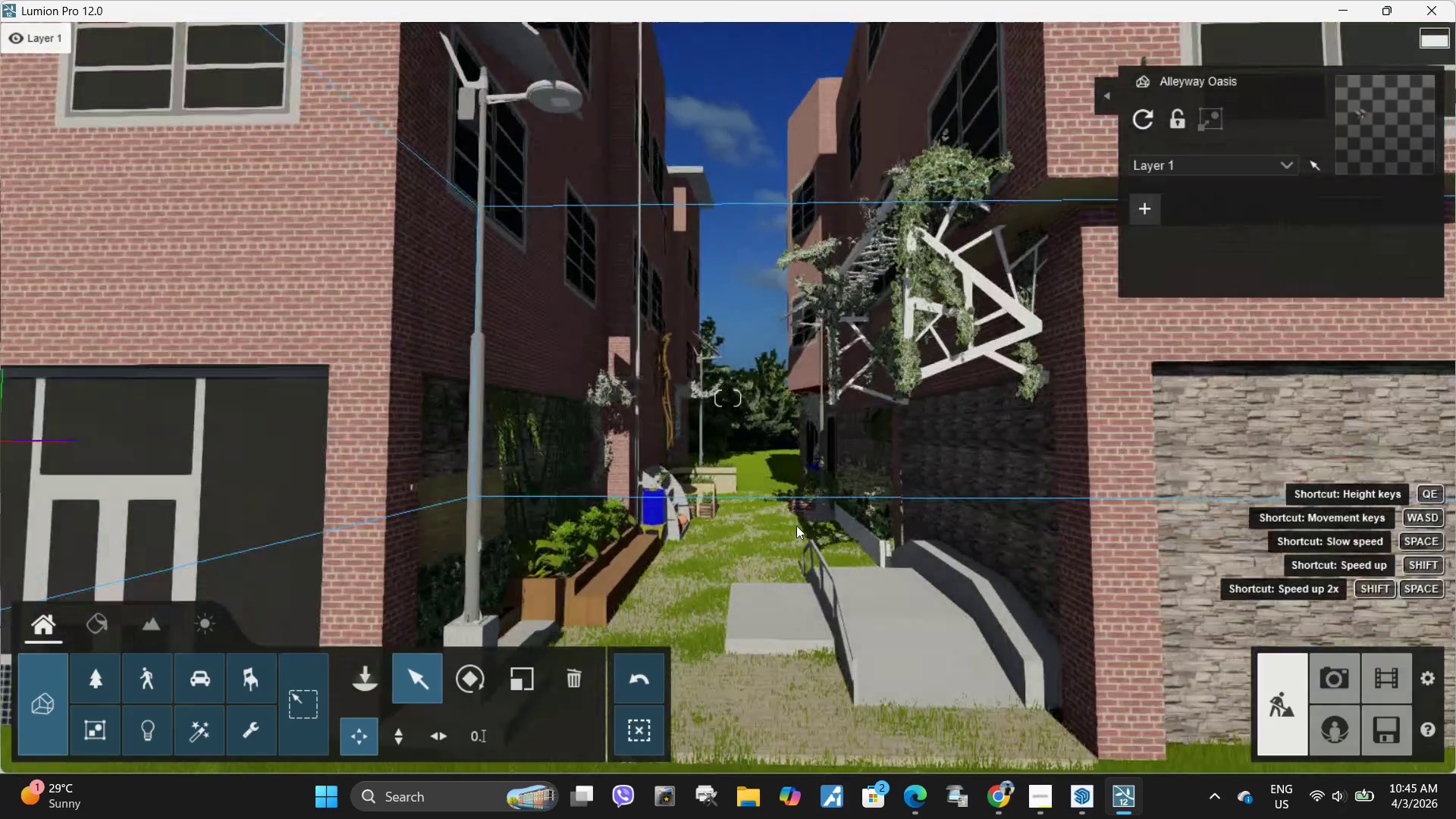 
hold_key(key=E, duration=1.09)
 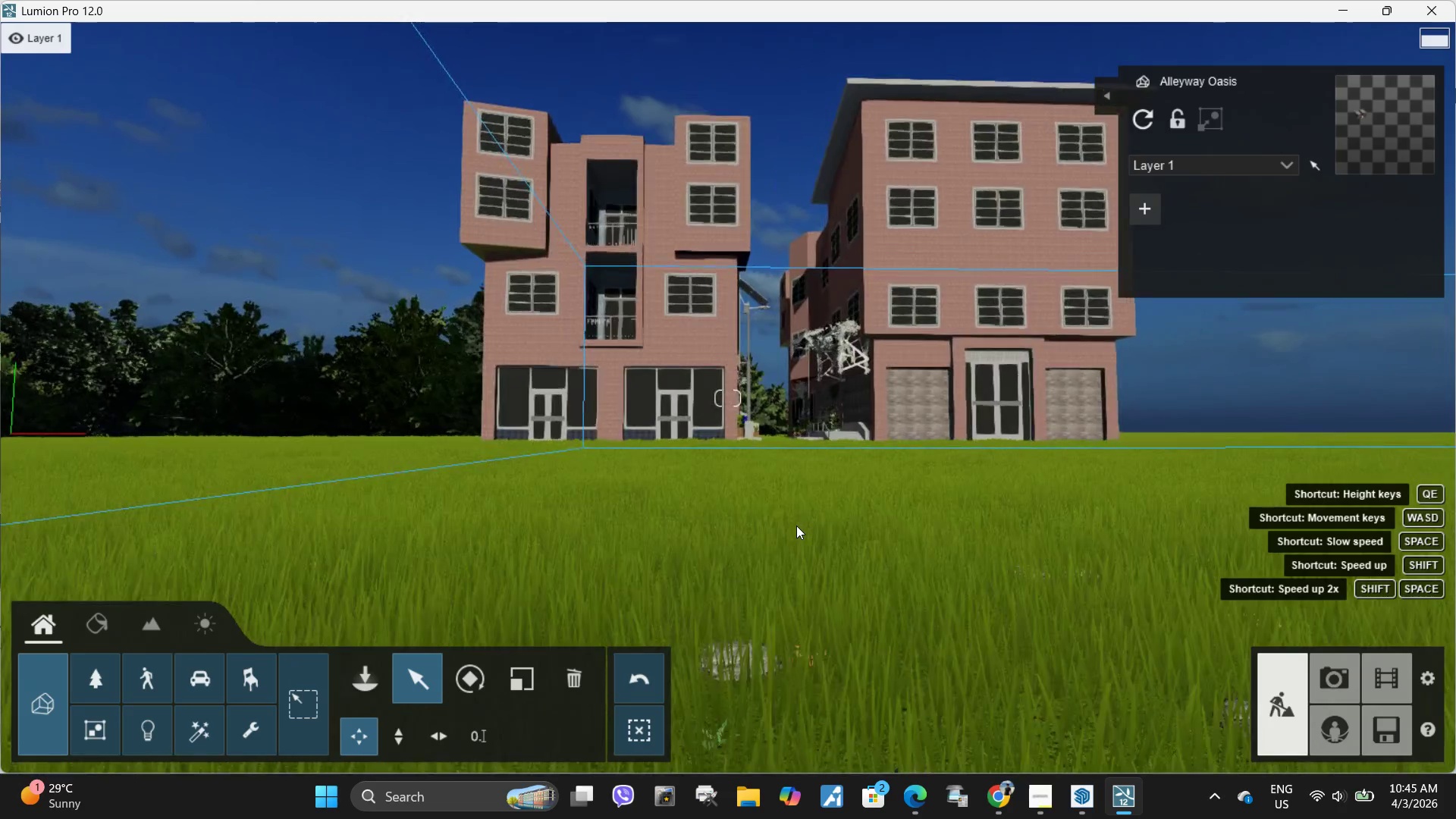 
type(ADEW)
 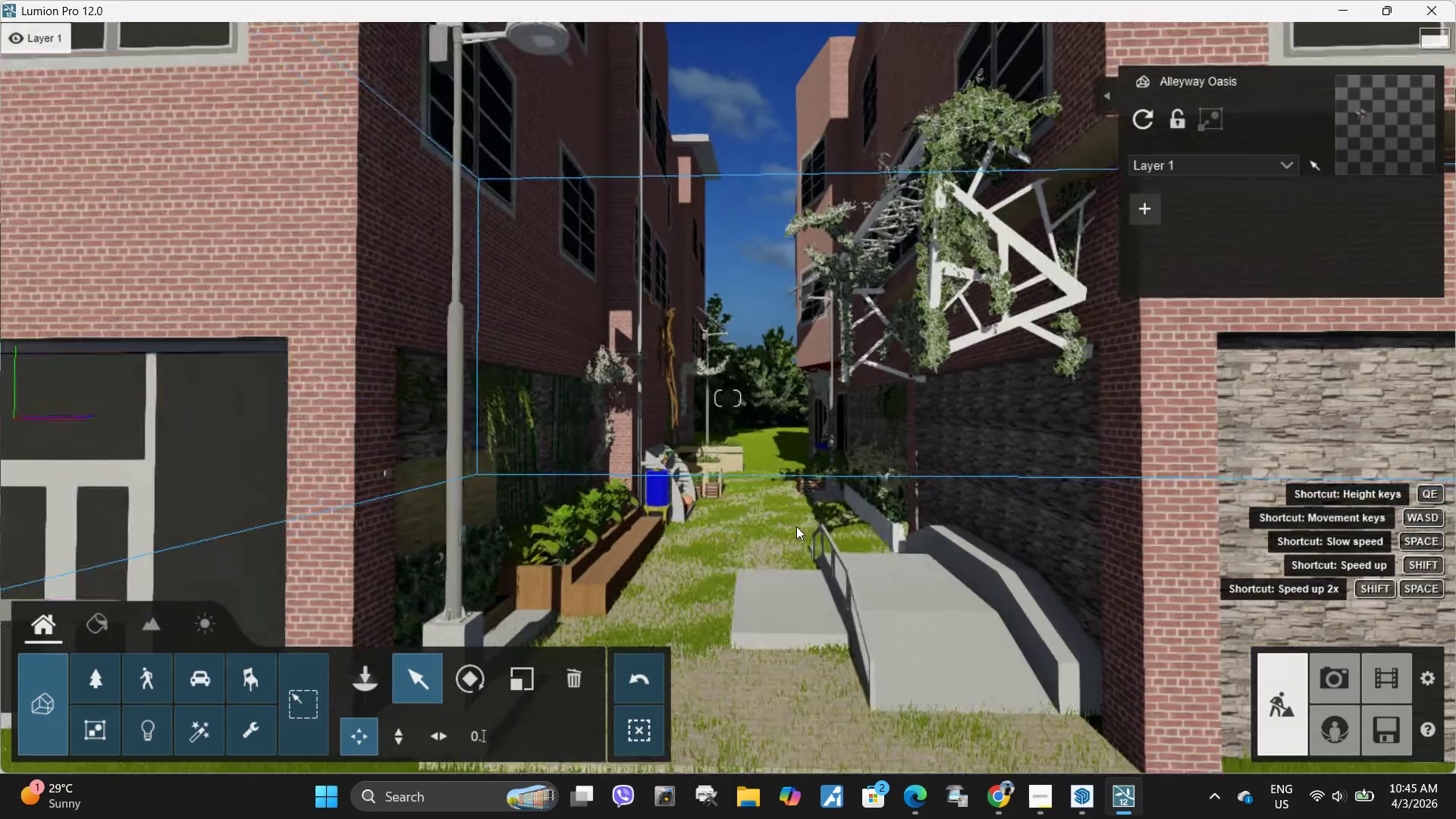 
hold_key(key=Q, duration=0.34)
 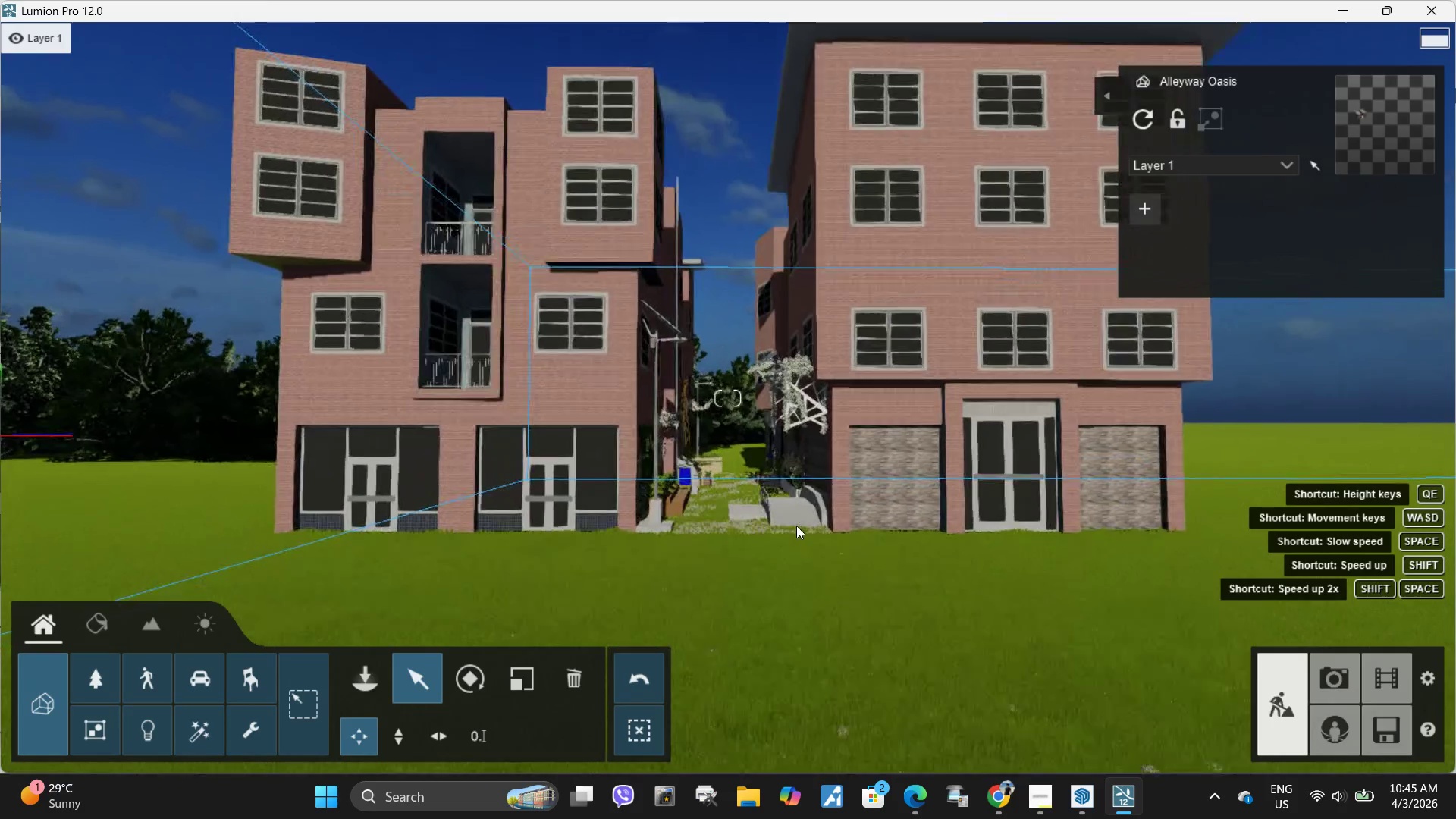 
hold_key(key=S, duration=1.74)
 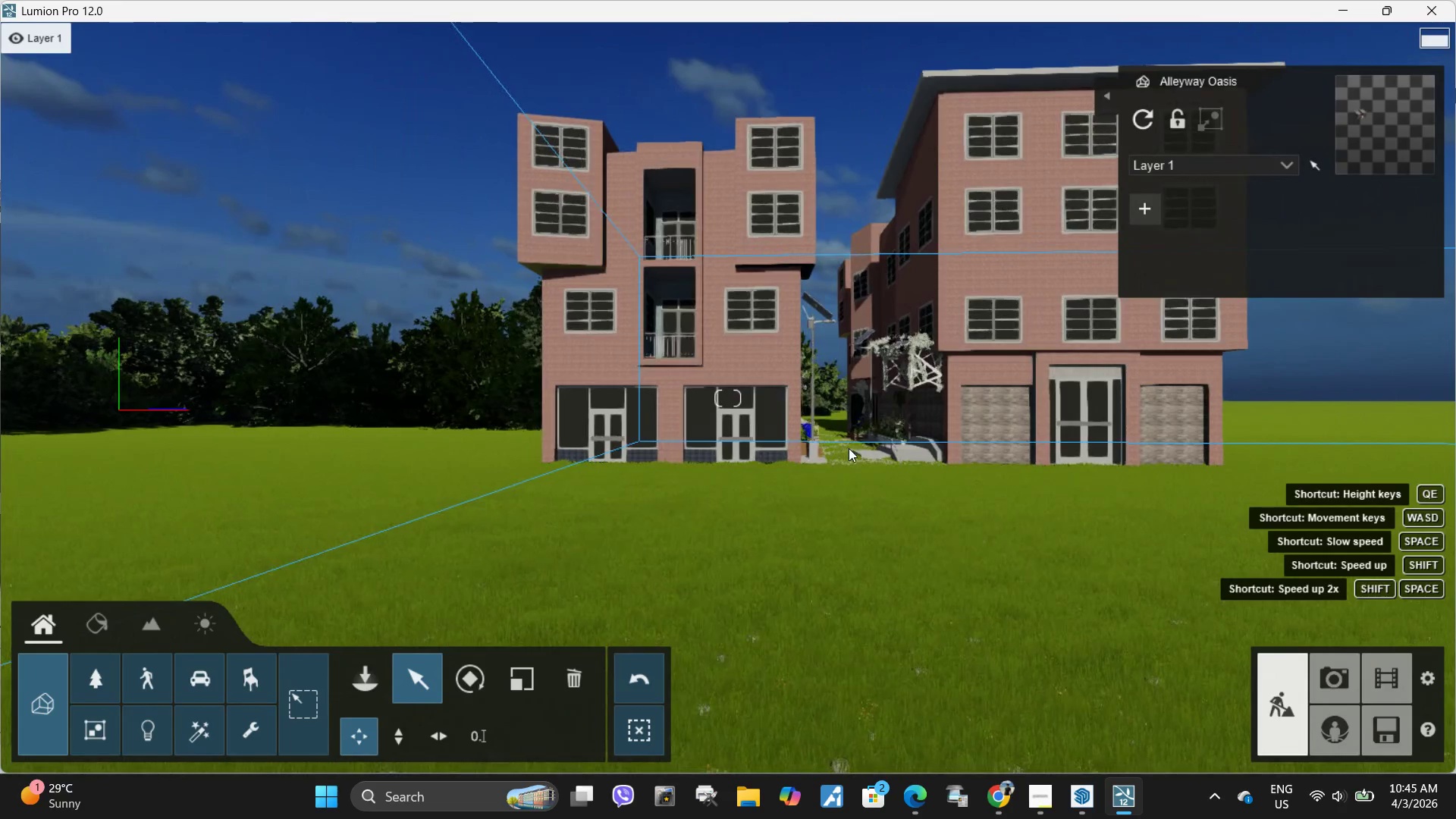 
hold_key(key=A, duration=0.62)
 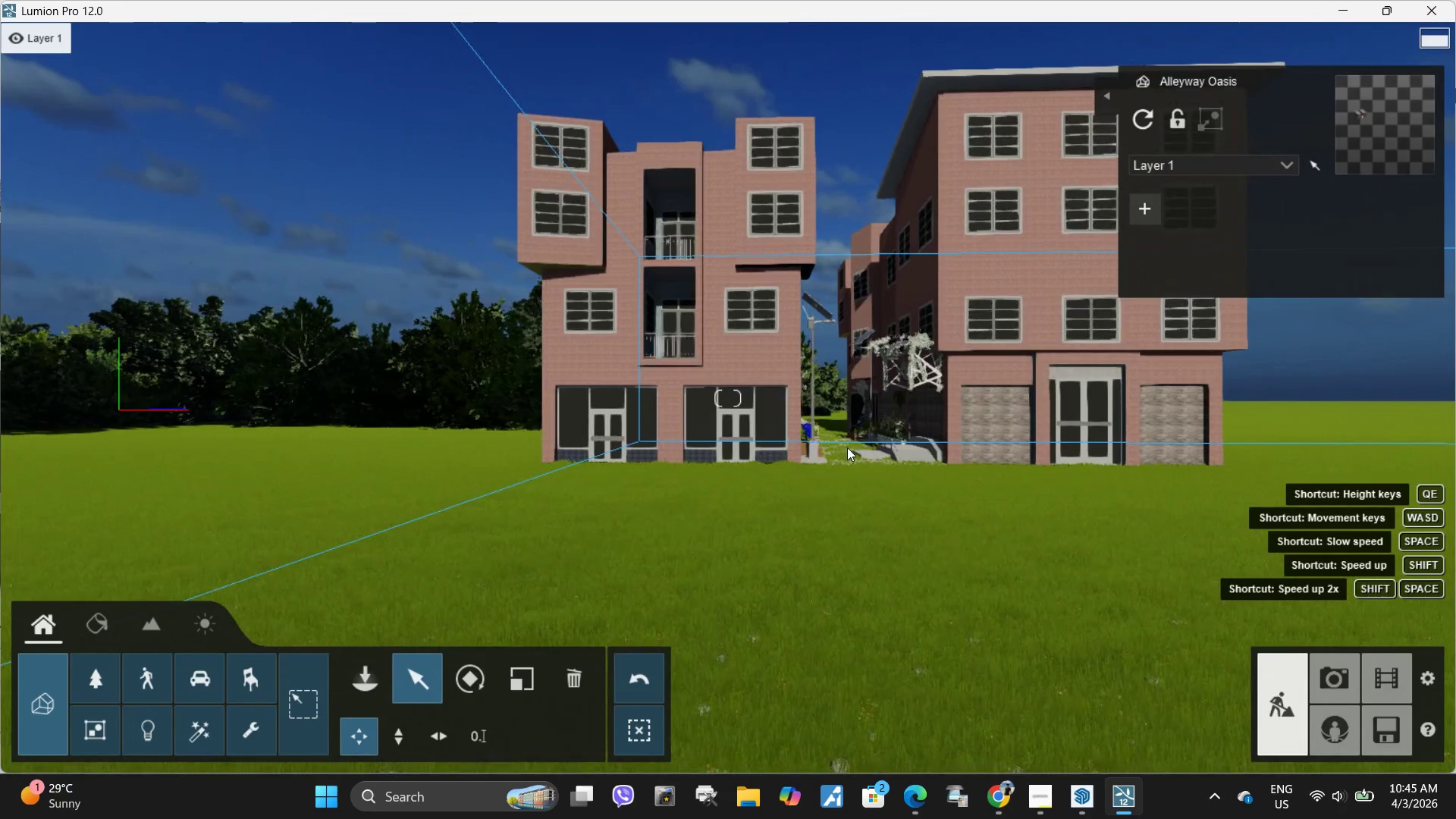 
double_click([849, 448])
 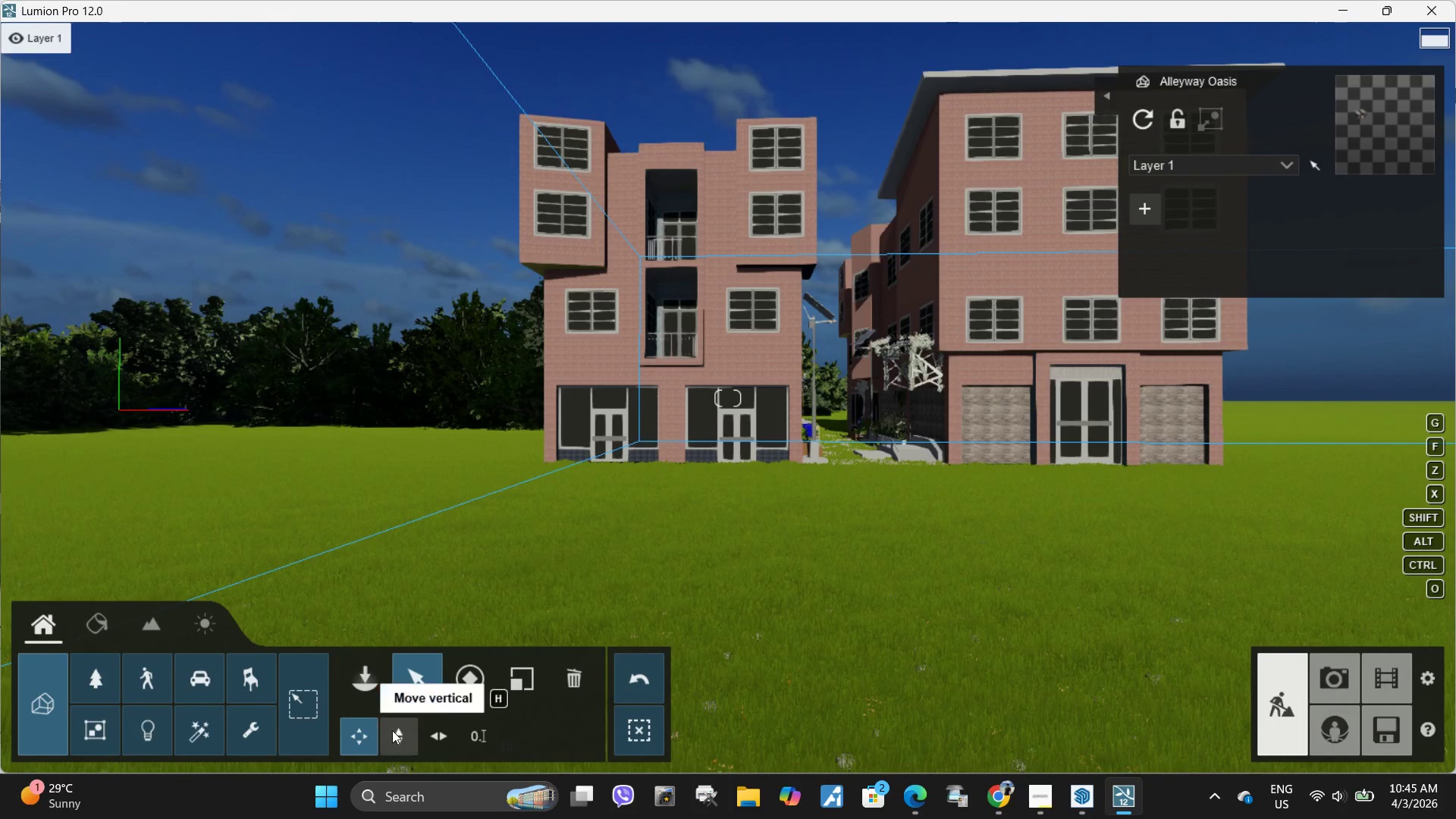 
left_click([403, 729])
 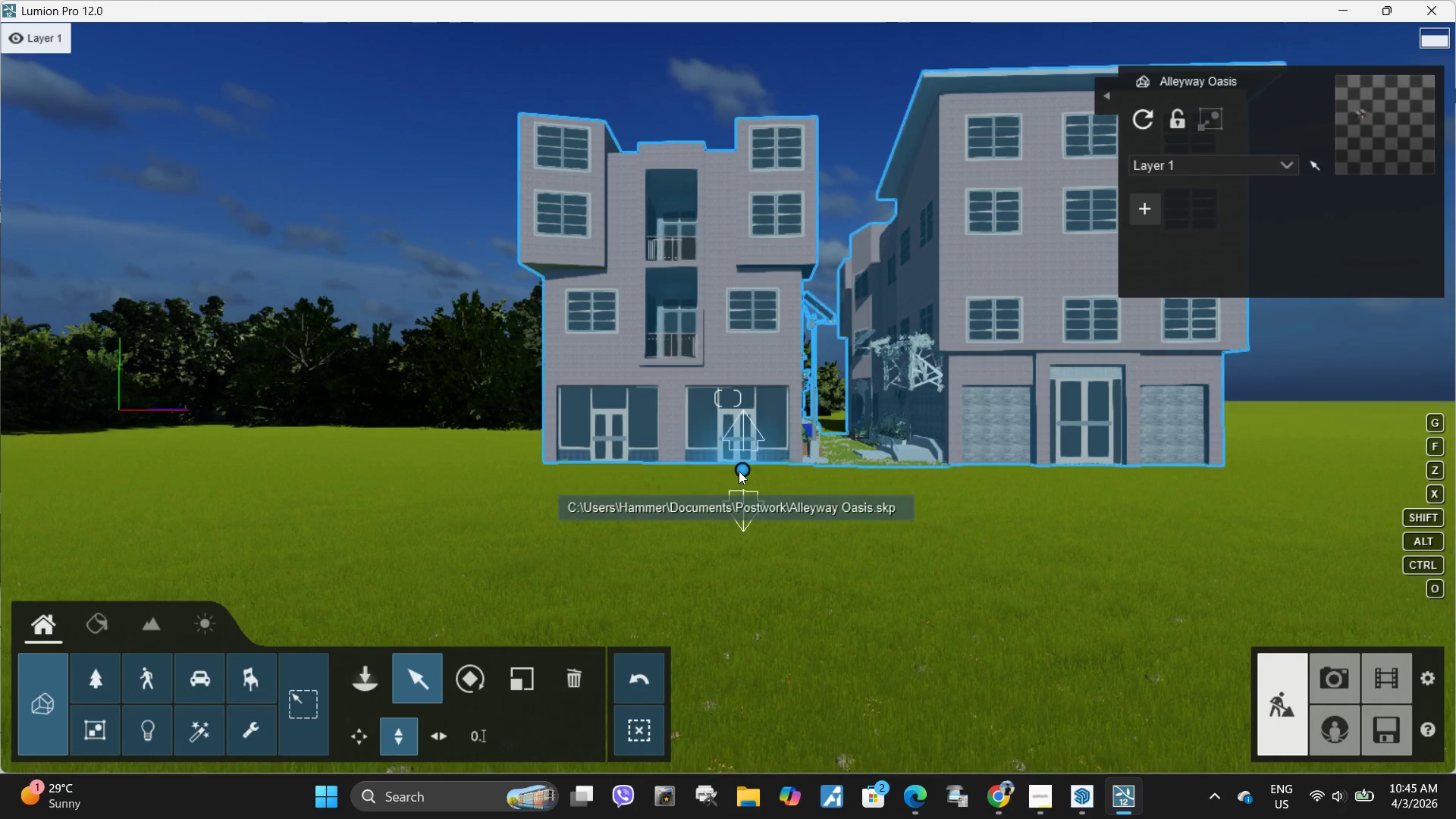 
left_click_drag(start_coordinate=[742, 471], to_coordinate=[742, 466])
 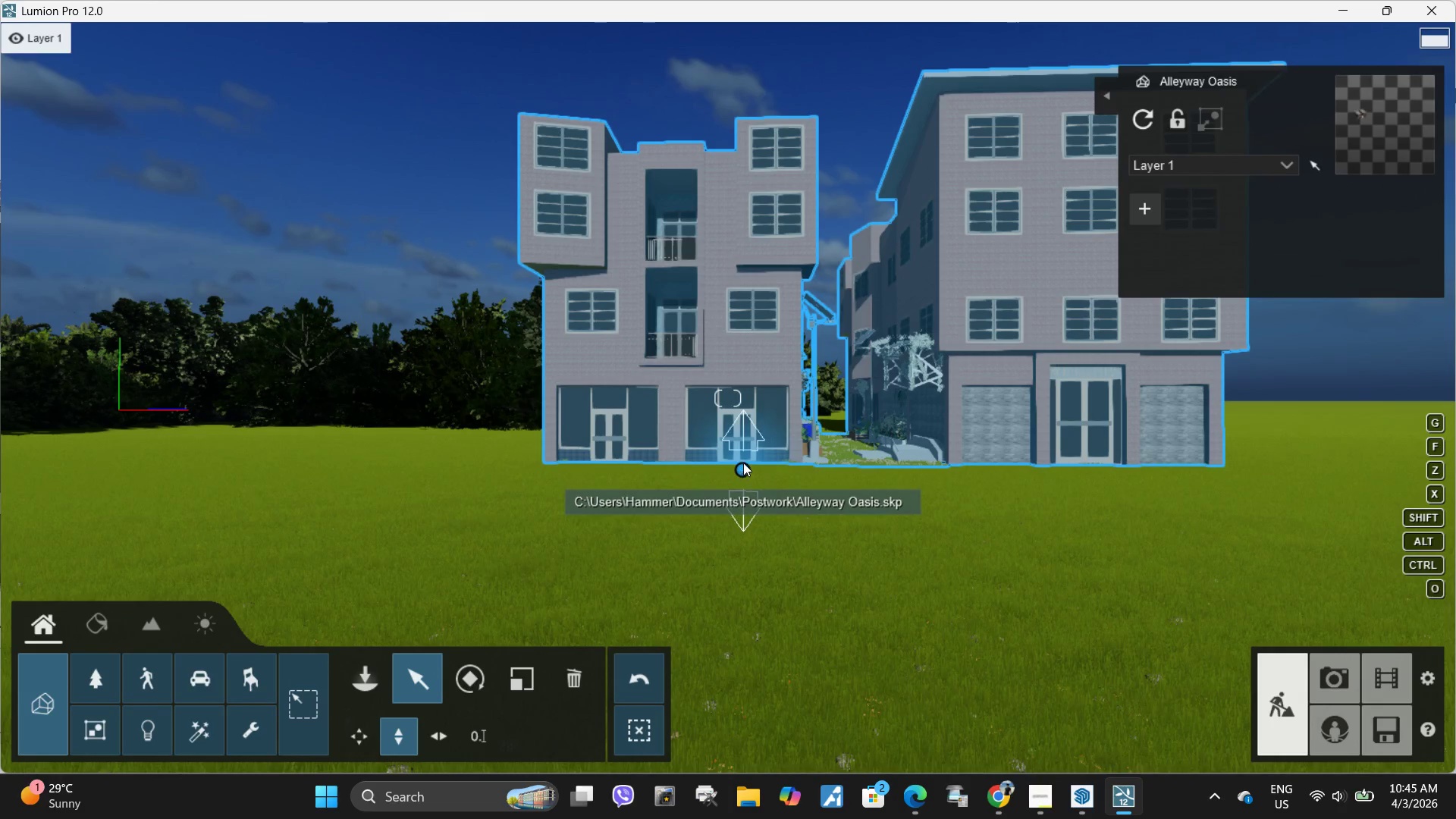 
left_click_drag(start_coordinate=[742, 466], to_coordinate=[744, 424])
 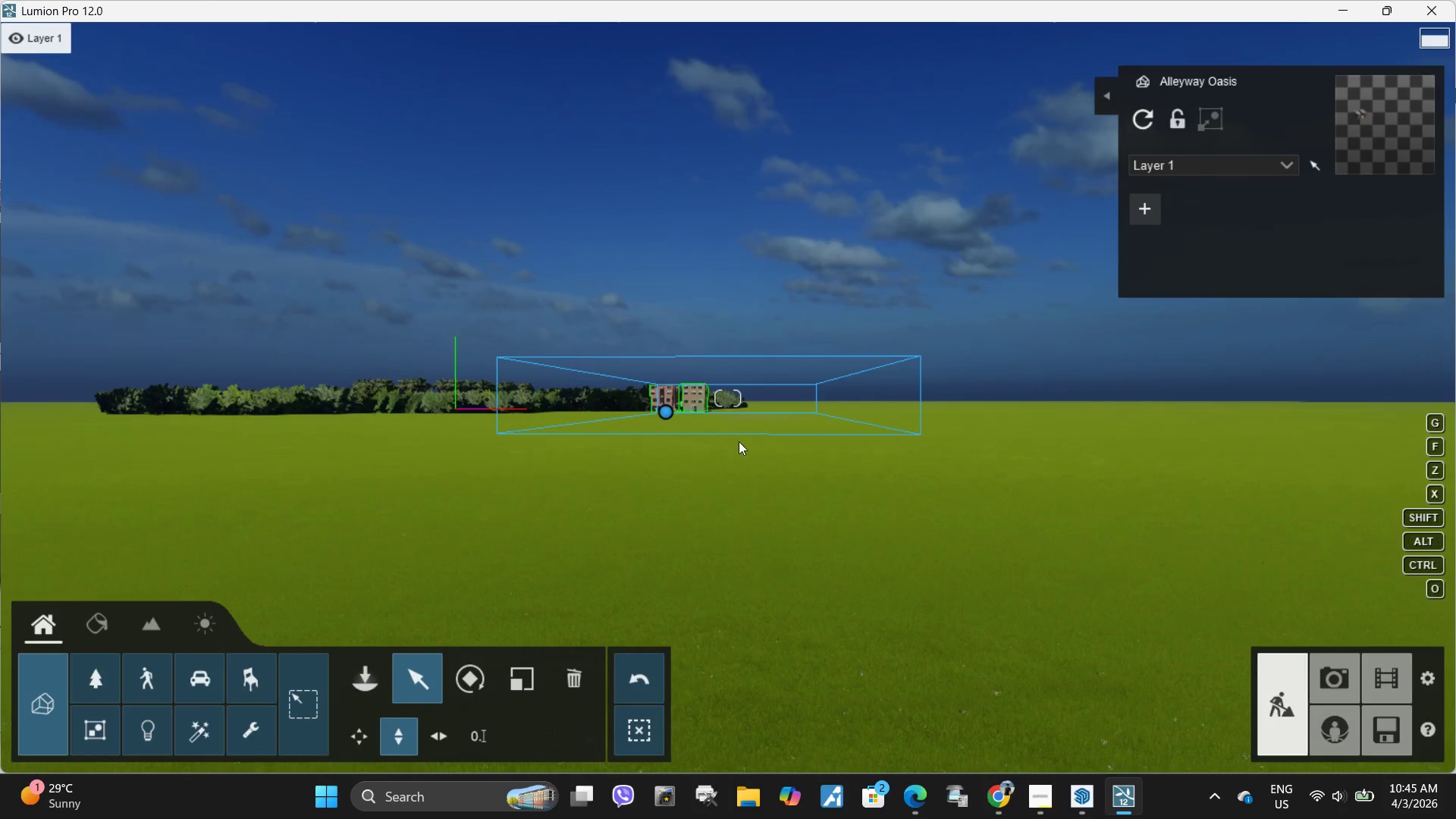 
left_click([744, 424])
 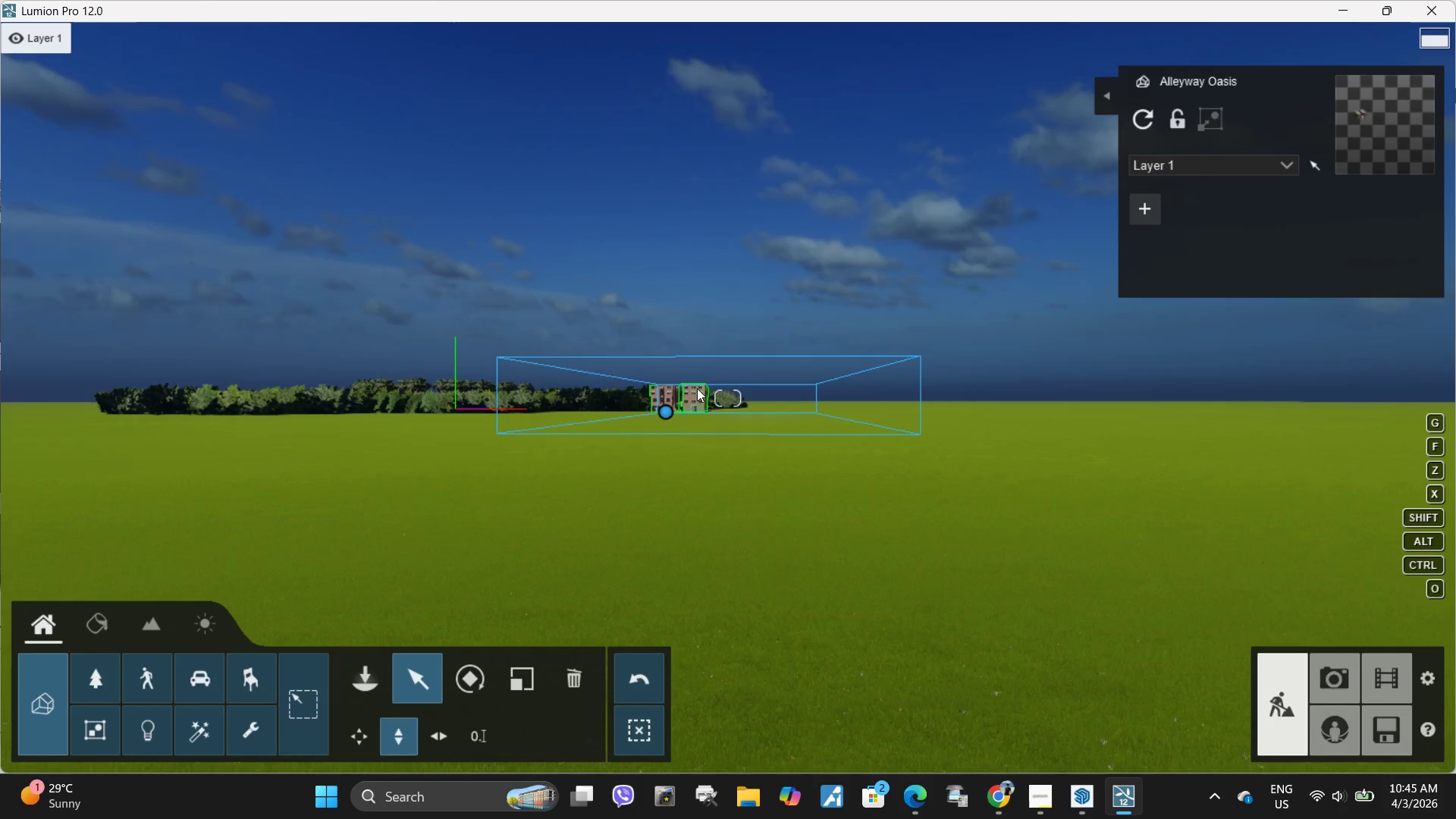 
hold_key(key=W, duration=3.16)
 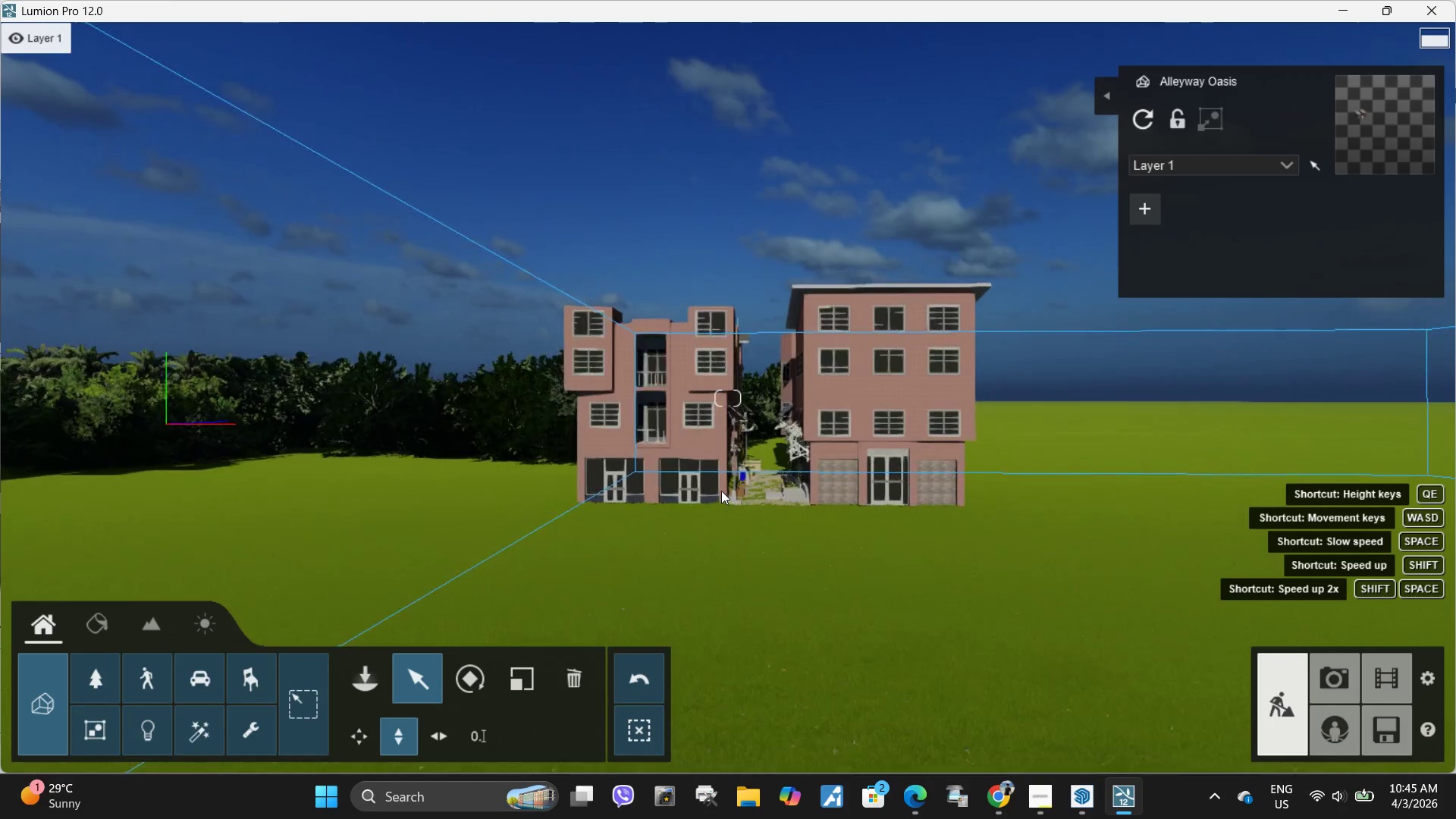 
hold_key(key=ShiftLeft, duration=2.95)
 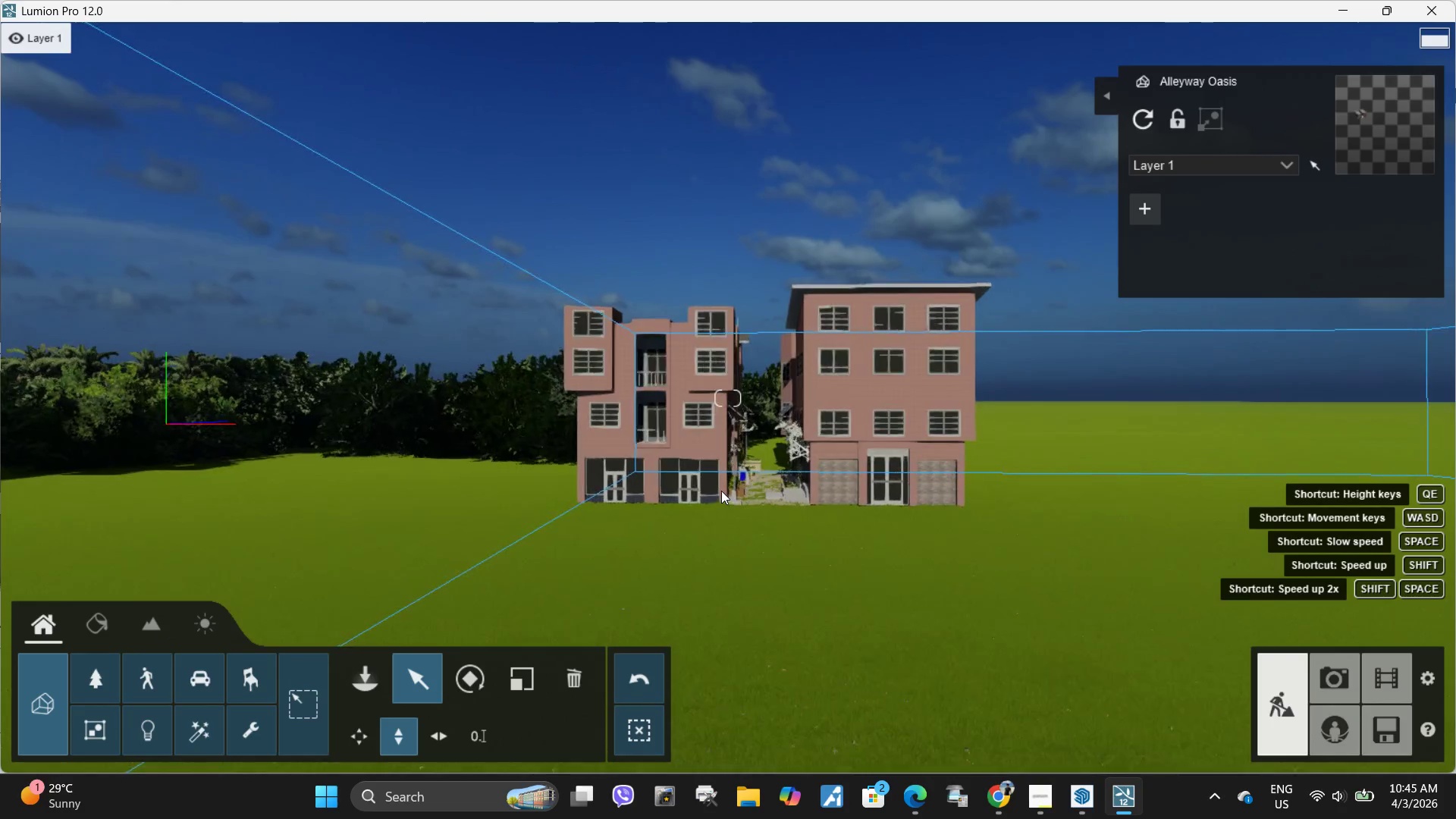 
hold_key(key=Space, duration=2.41)
 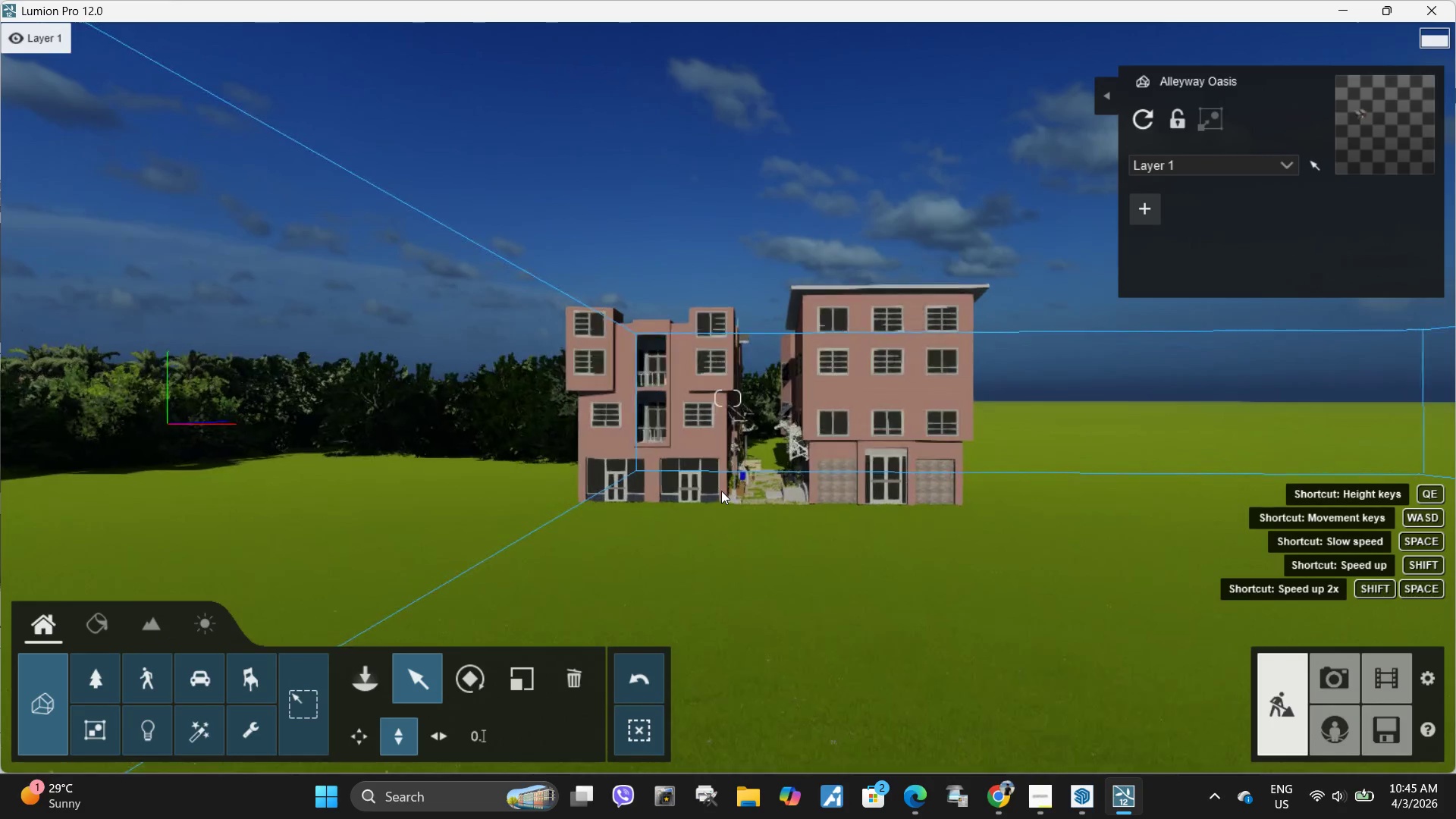 
hold_key(key=A, duration=0.39)
 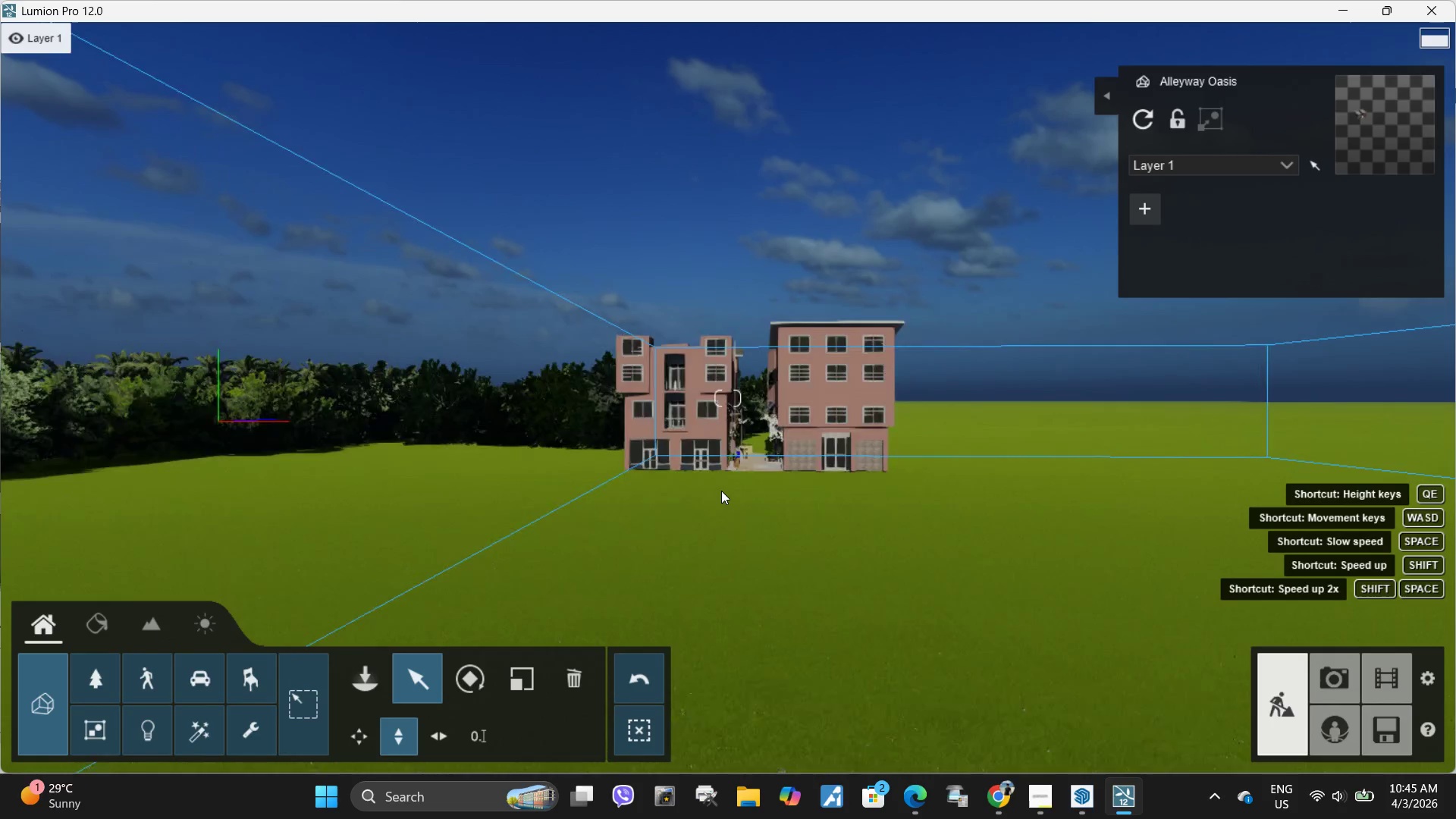 
hold_key(key=W, duration=1.09)
 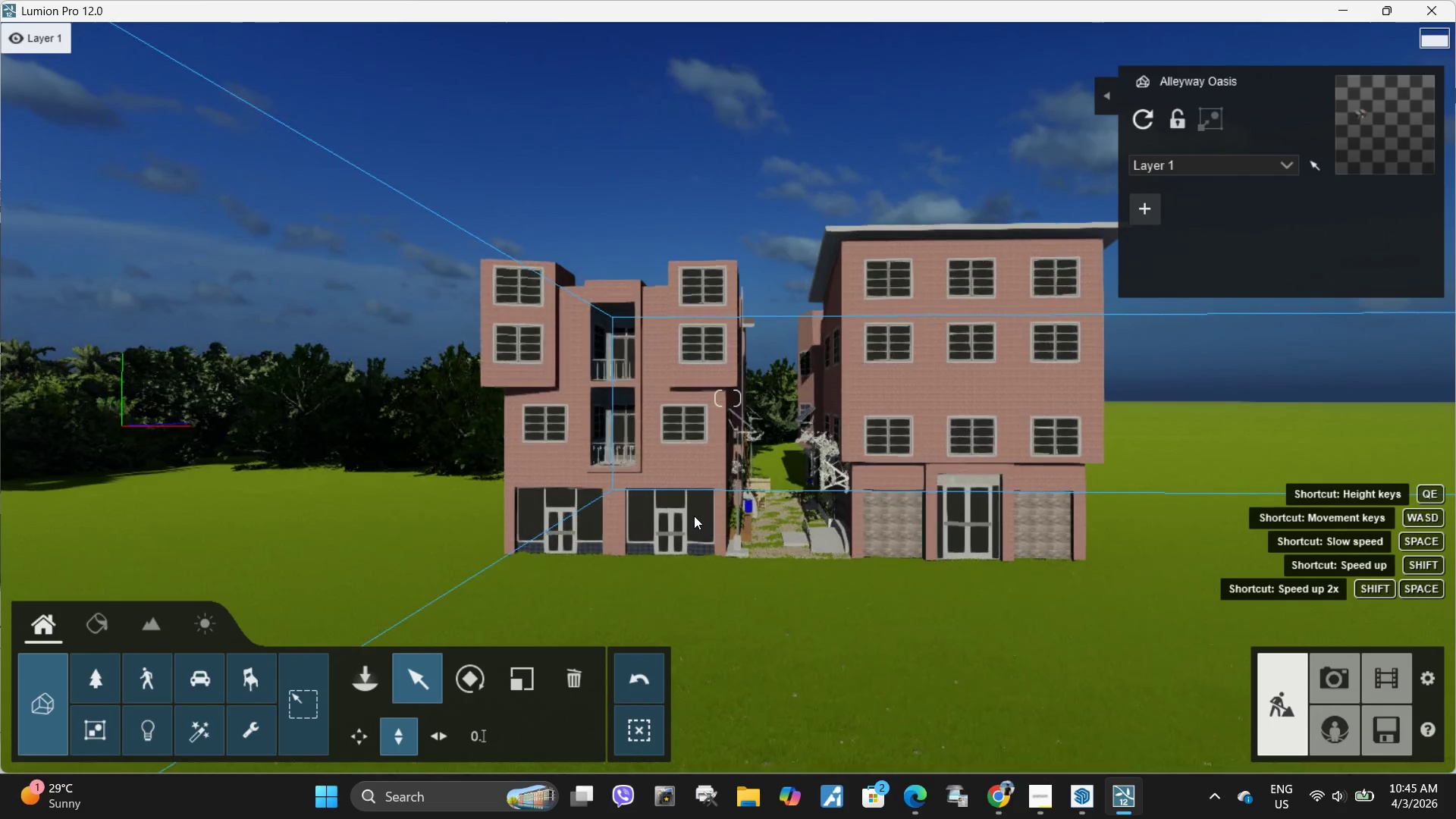 
hold_key(key=ShiftLeft, duration=0.41)
 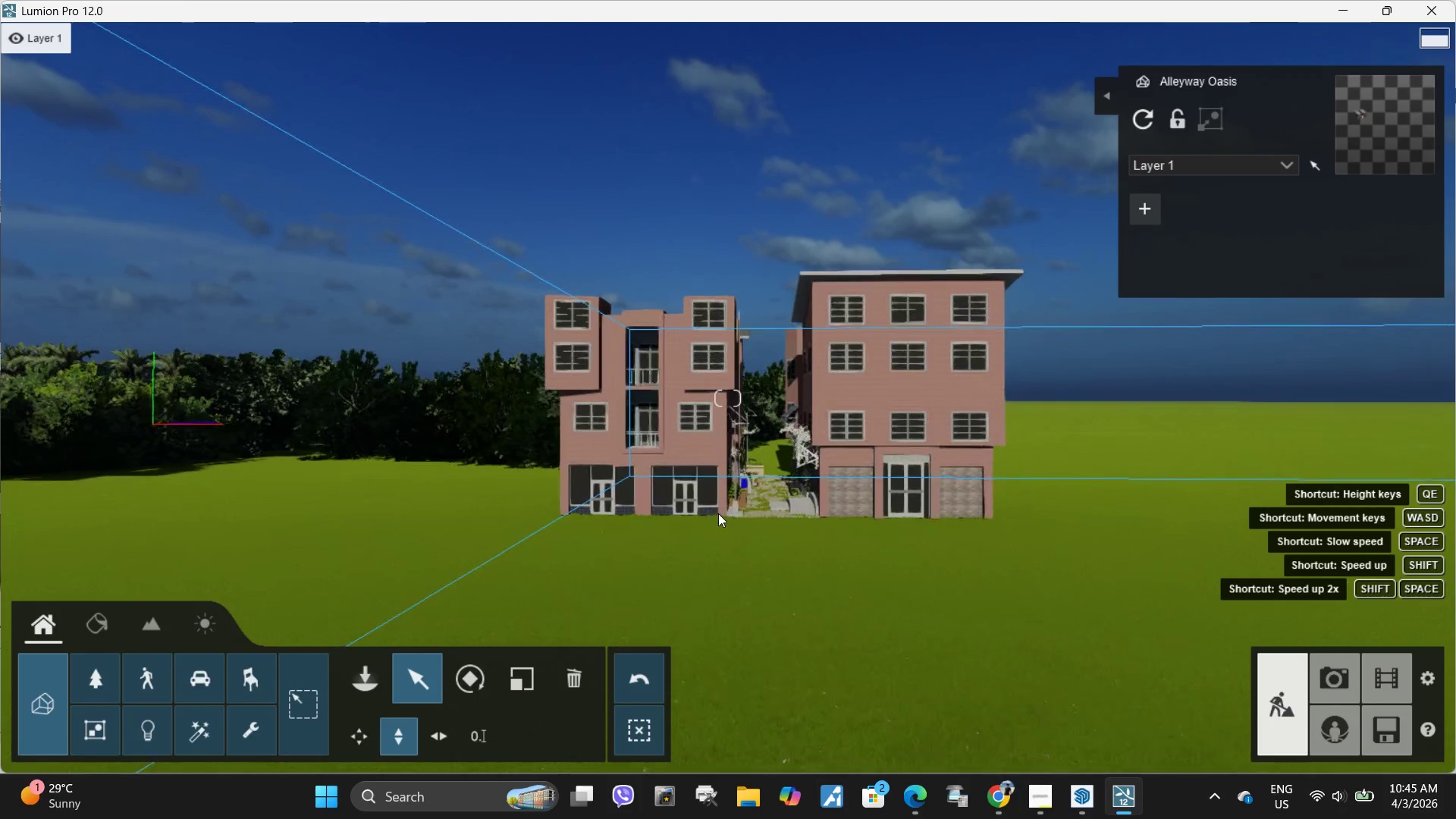 
hold_key(key=ShiftLeft, duration=0.55)
 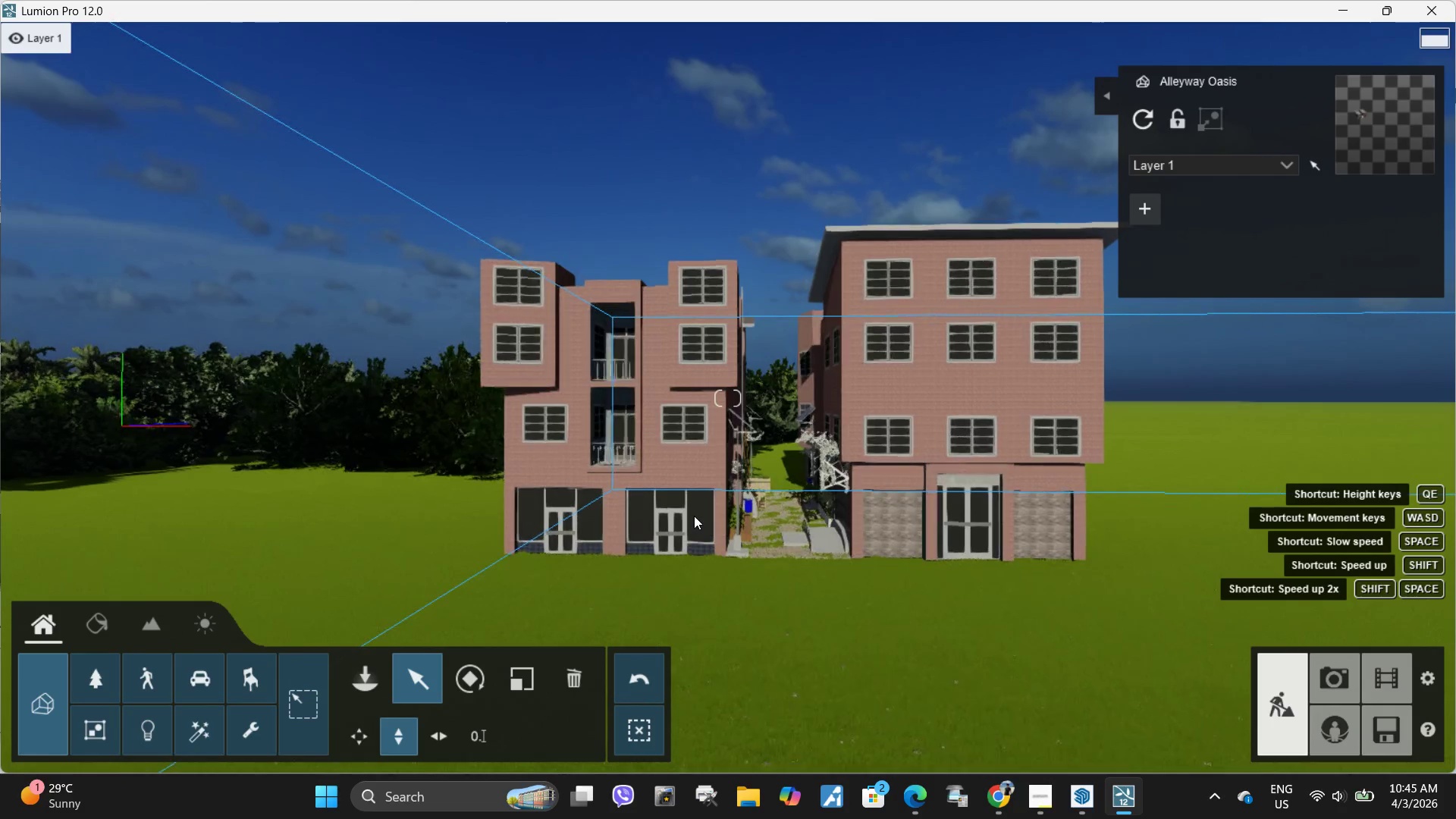 
hold_key(key=ShiftLeft, duration=6.89)
left_click([694, 516])
 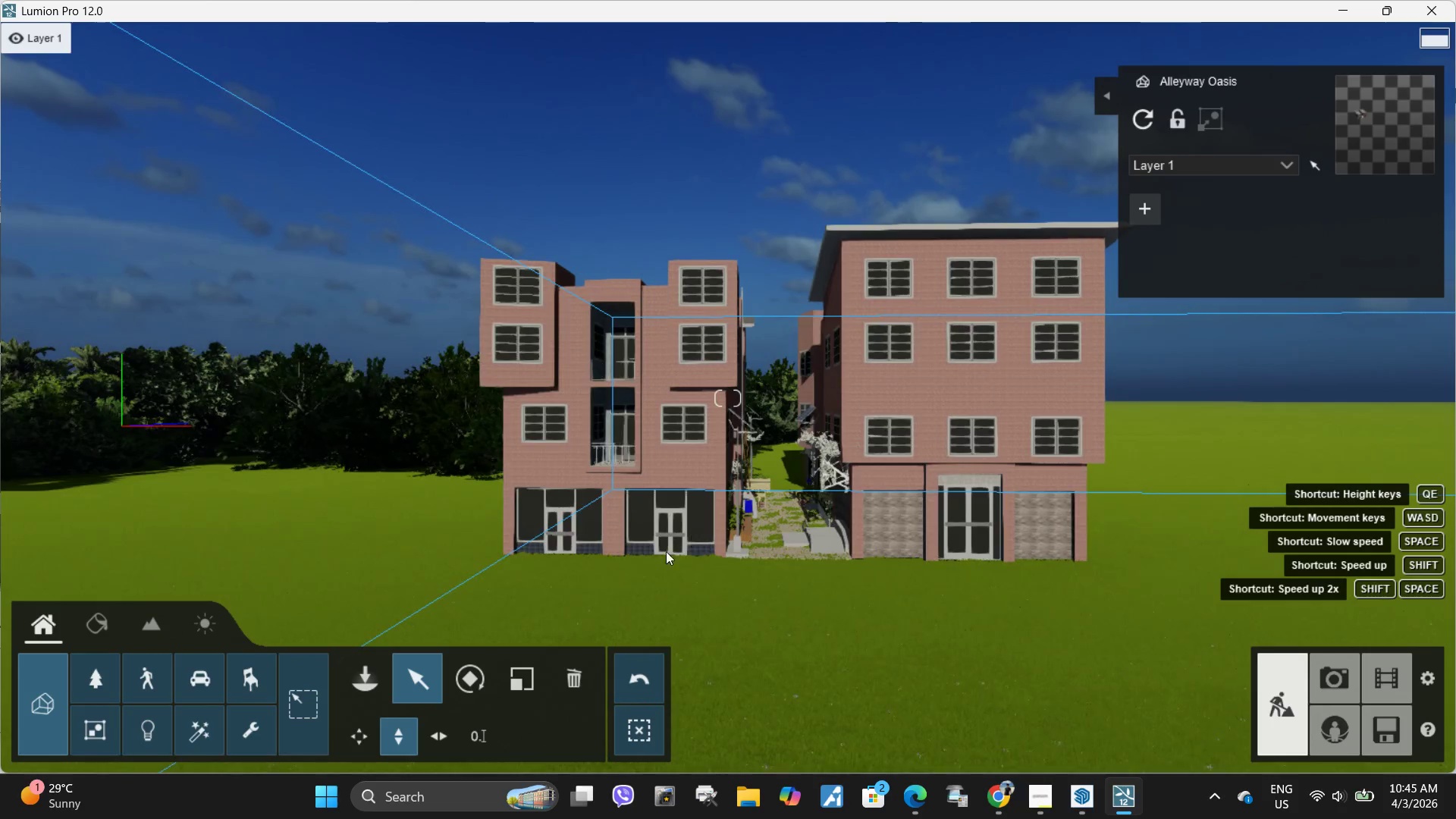 
left_click([639, 554])
 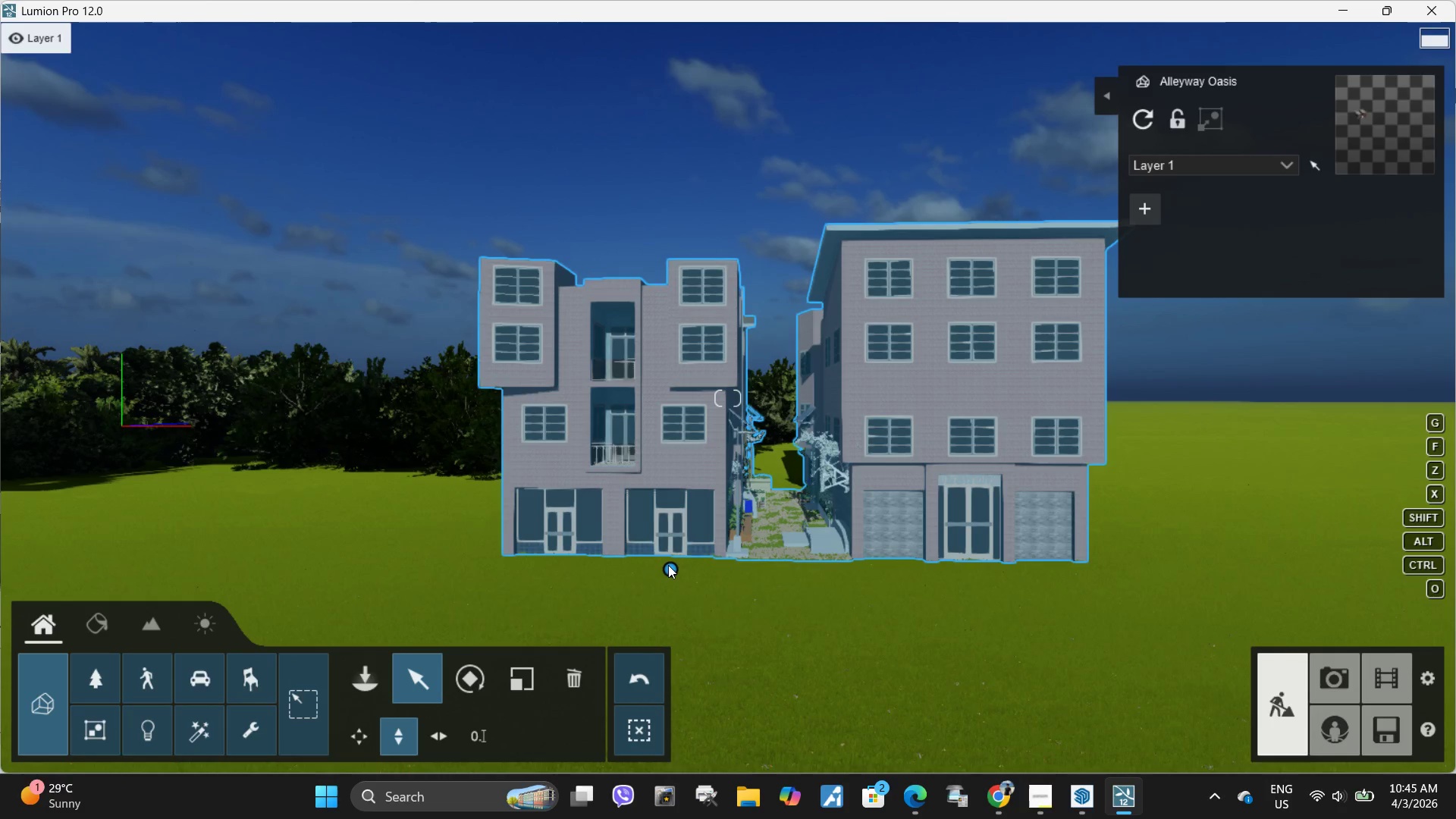 
left_click_drag(start_coordinate=[670, 563], to_coordinate=[678, 551])
 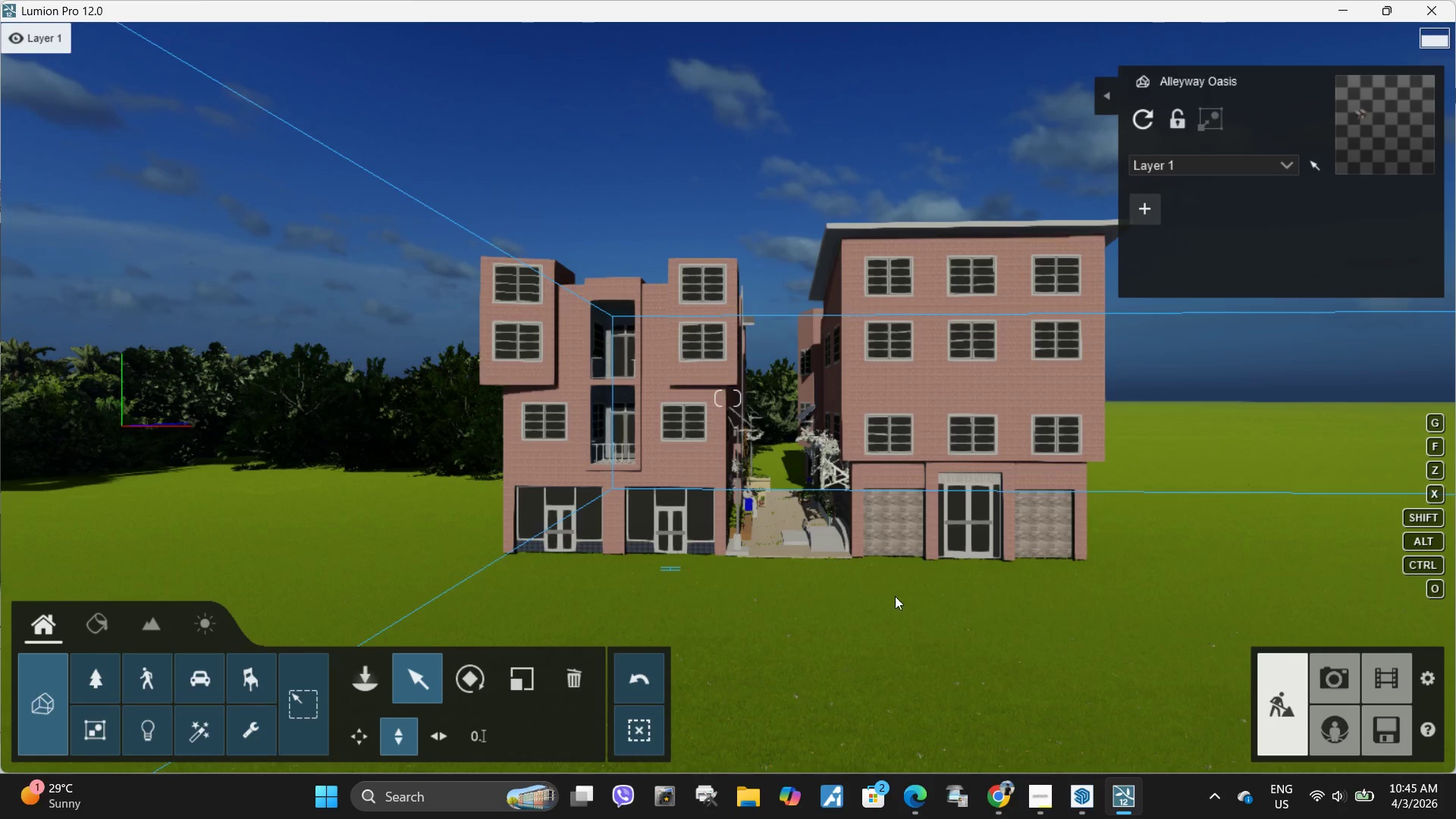 
left_click([896, 596])
 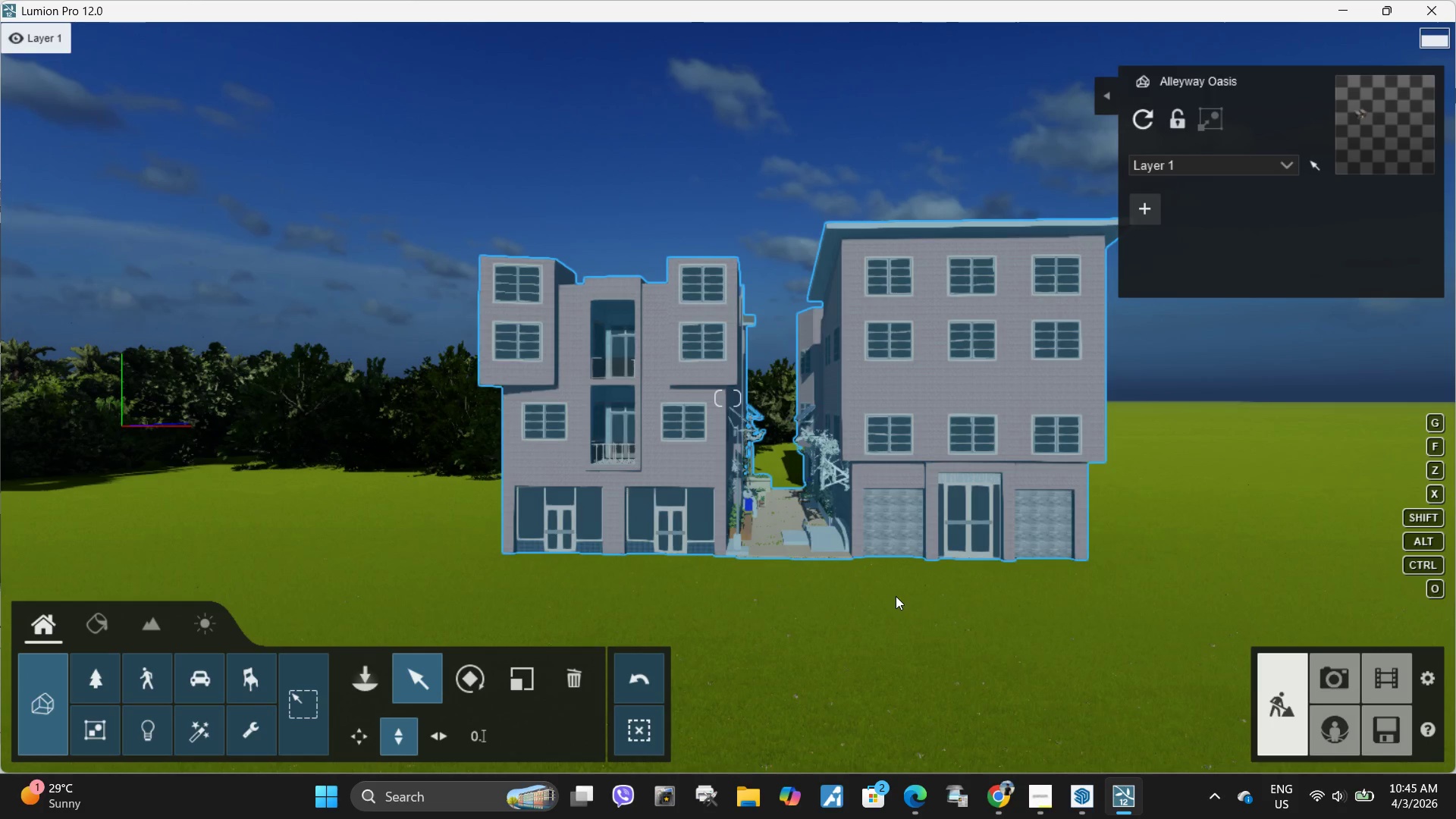 
hold_key(key=W, duration=1.89)
 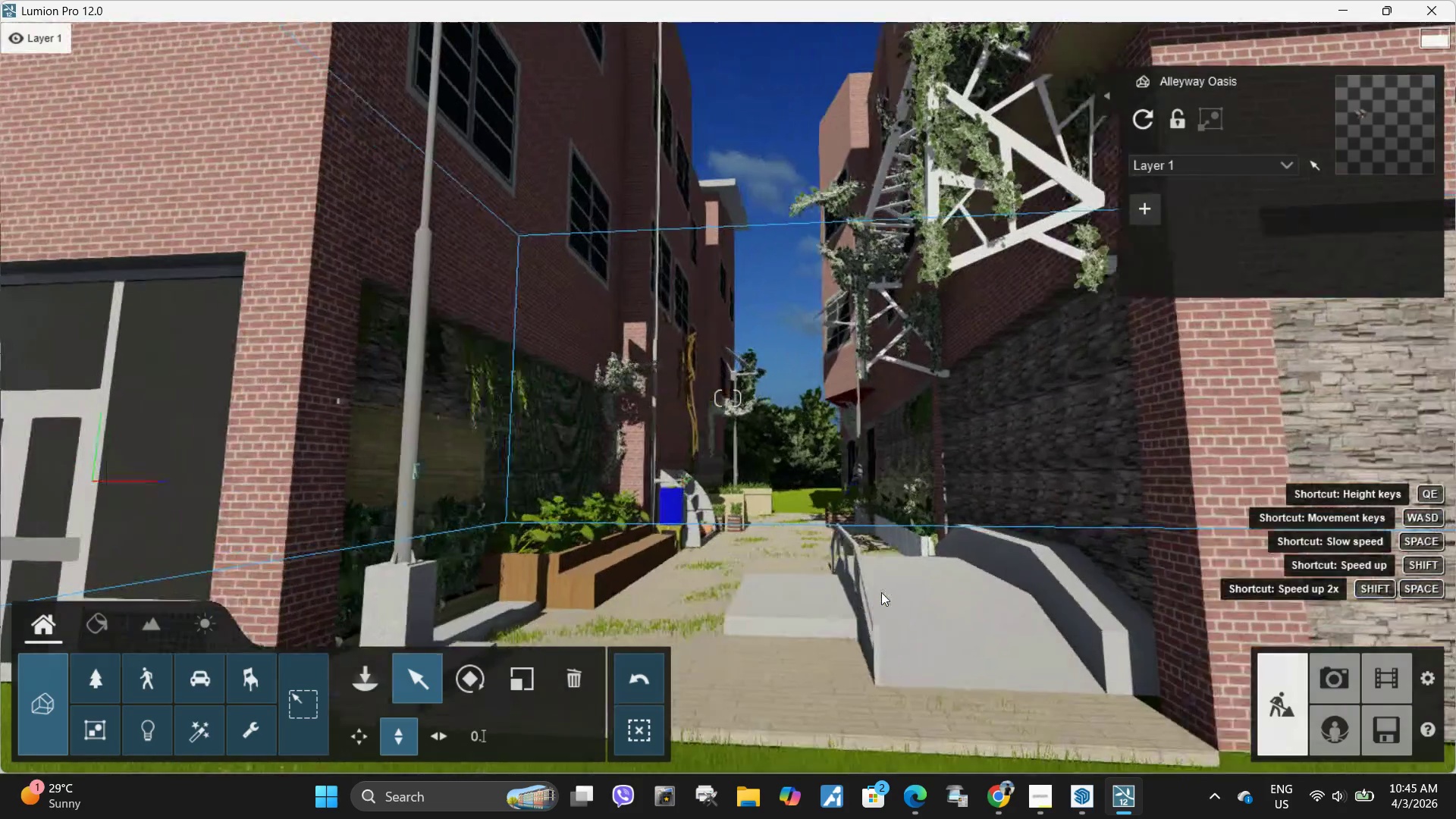 
hold_key(key=E, duration=0.48)
 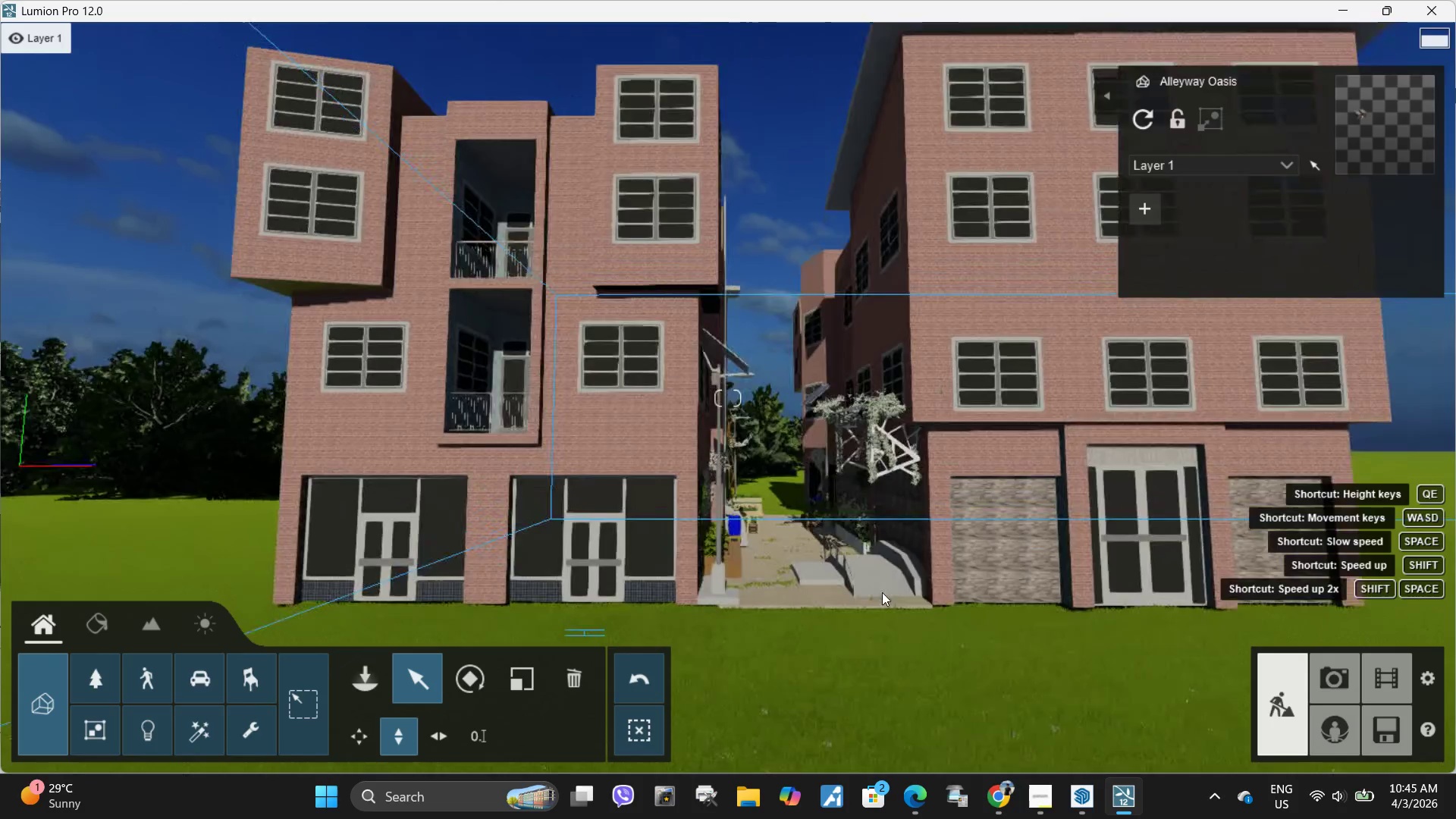 
type(EEDDDQAW)
 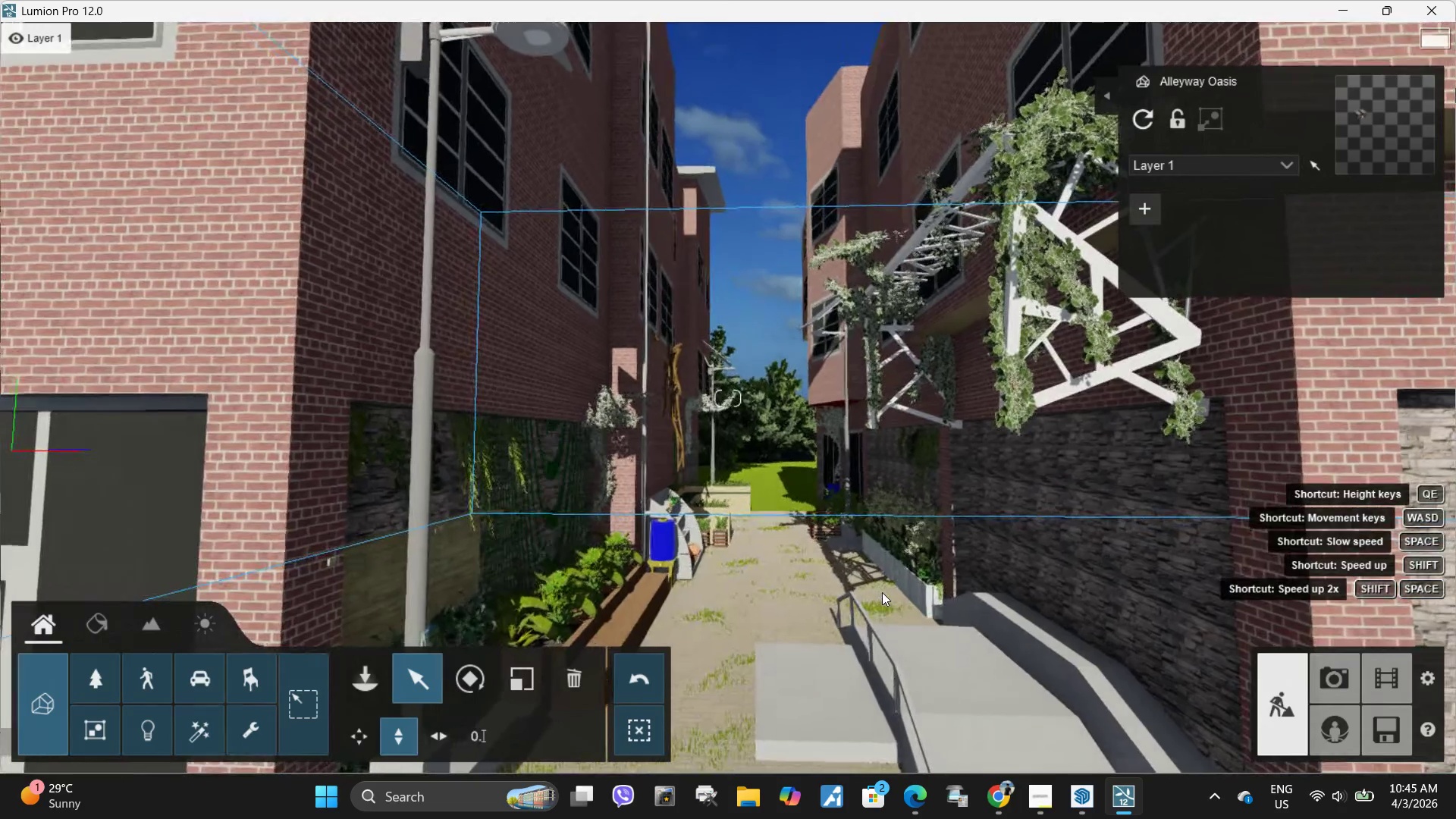 
type(WE)
 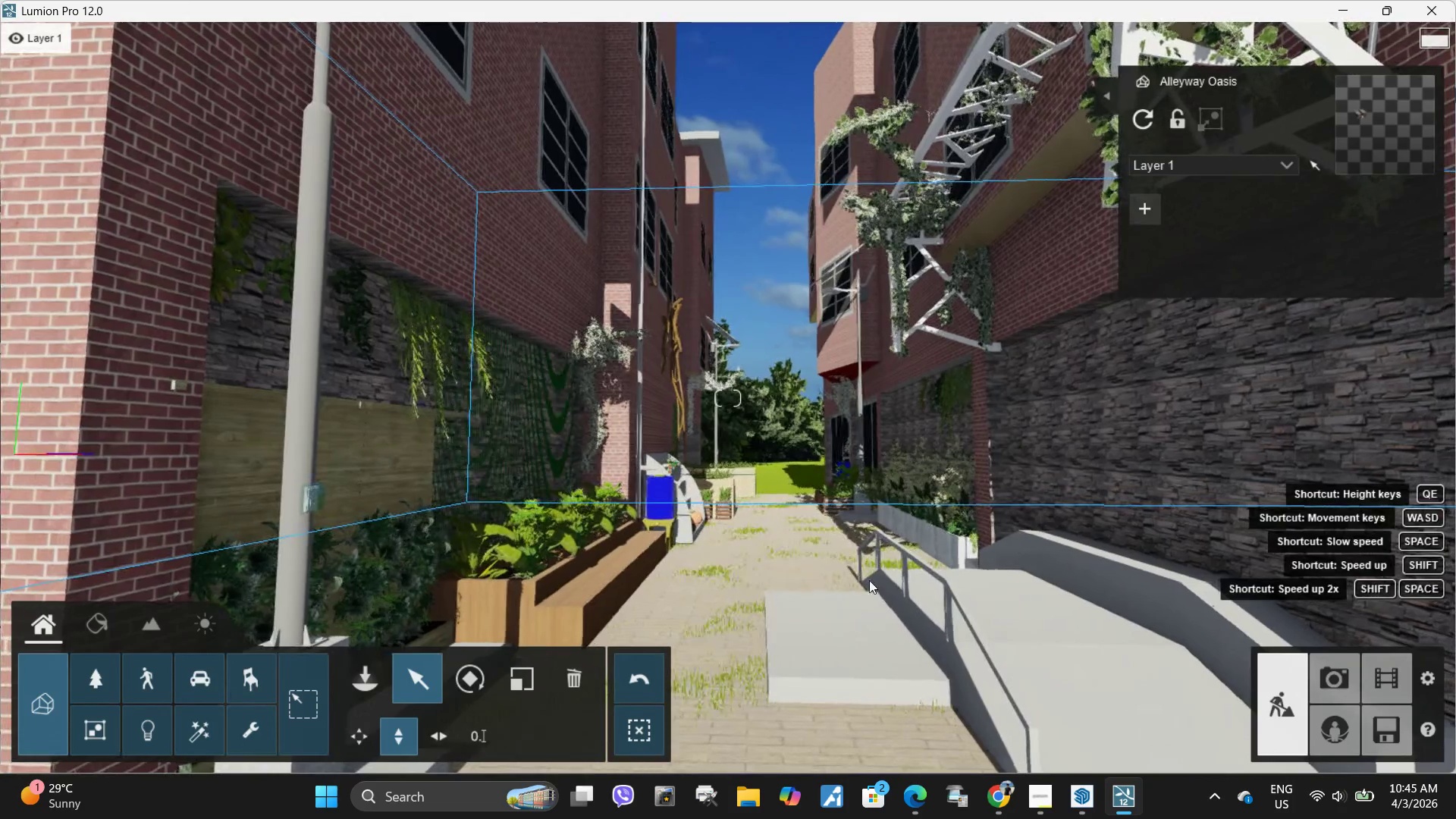 
left_click([773, 441])
 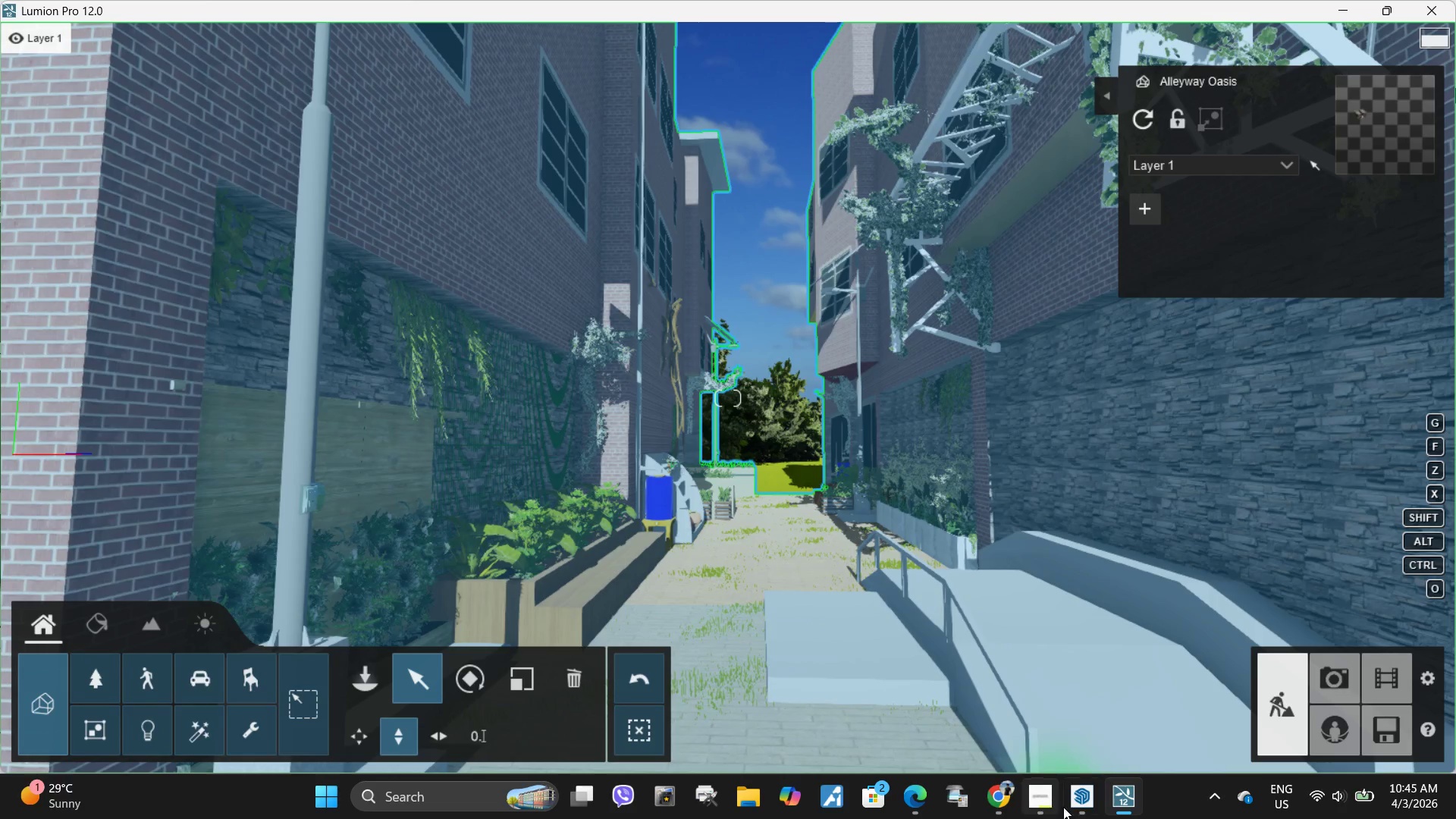 
mouse_move([1035, 670])
 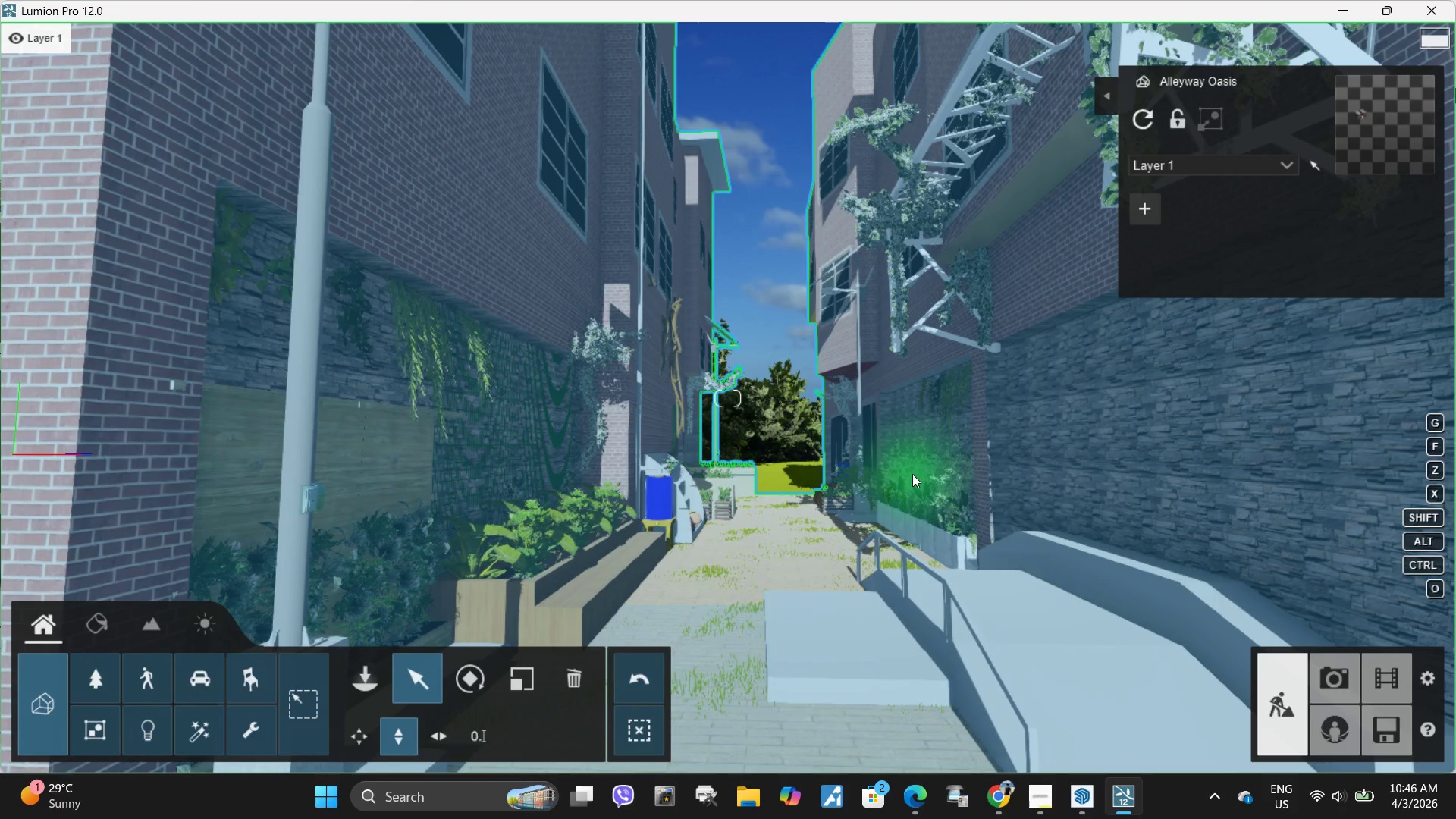 
type(sQWWDWESAASDSAD)
 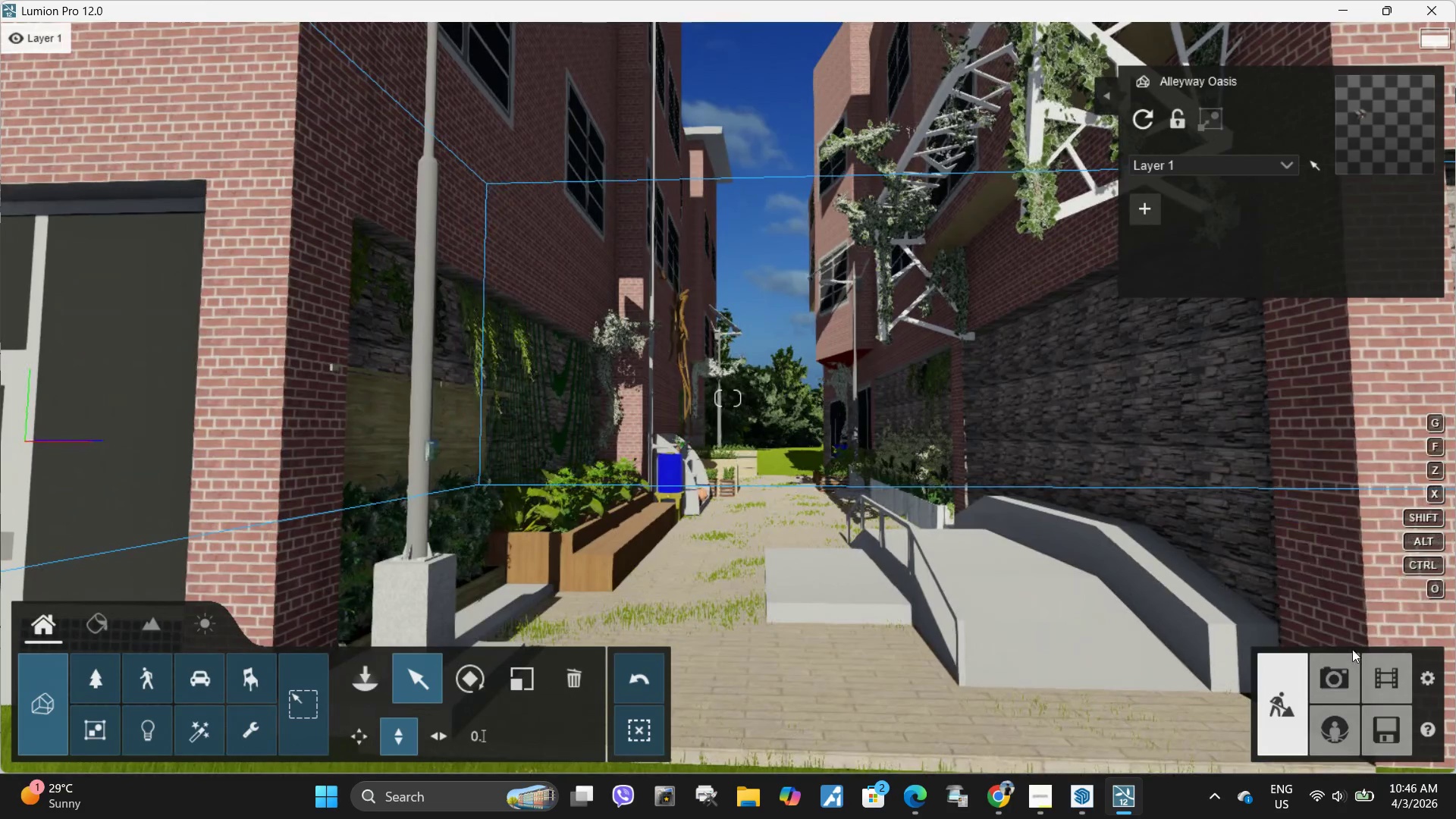 
left_click([1338, 679])
 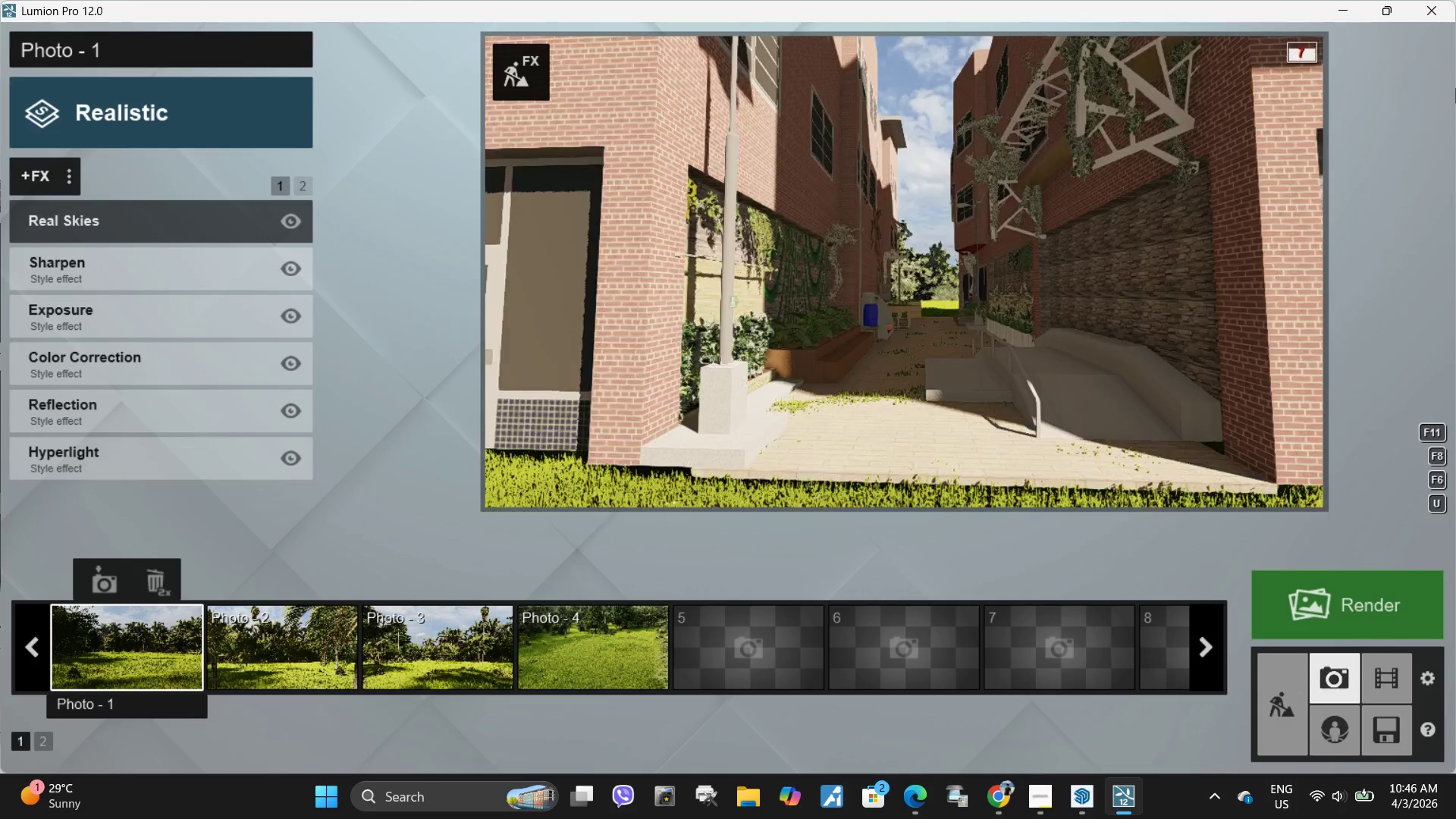 
wait(5.91)
 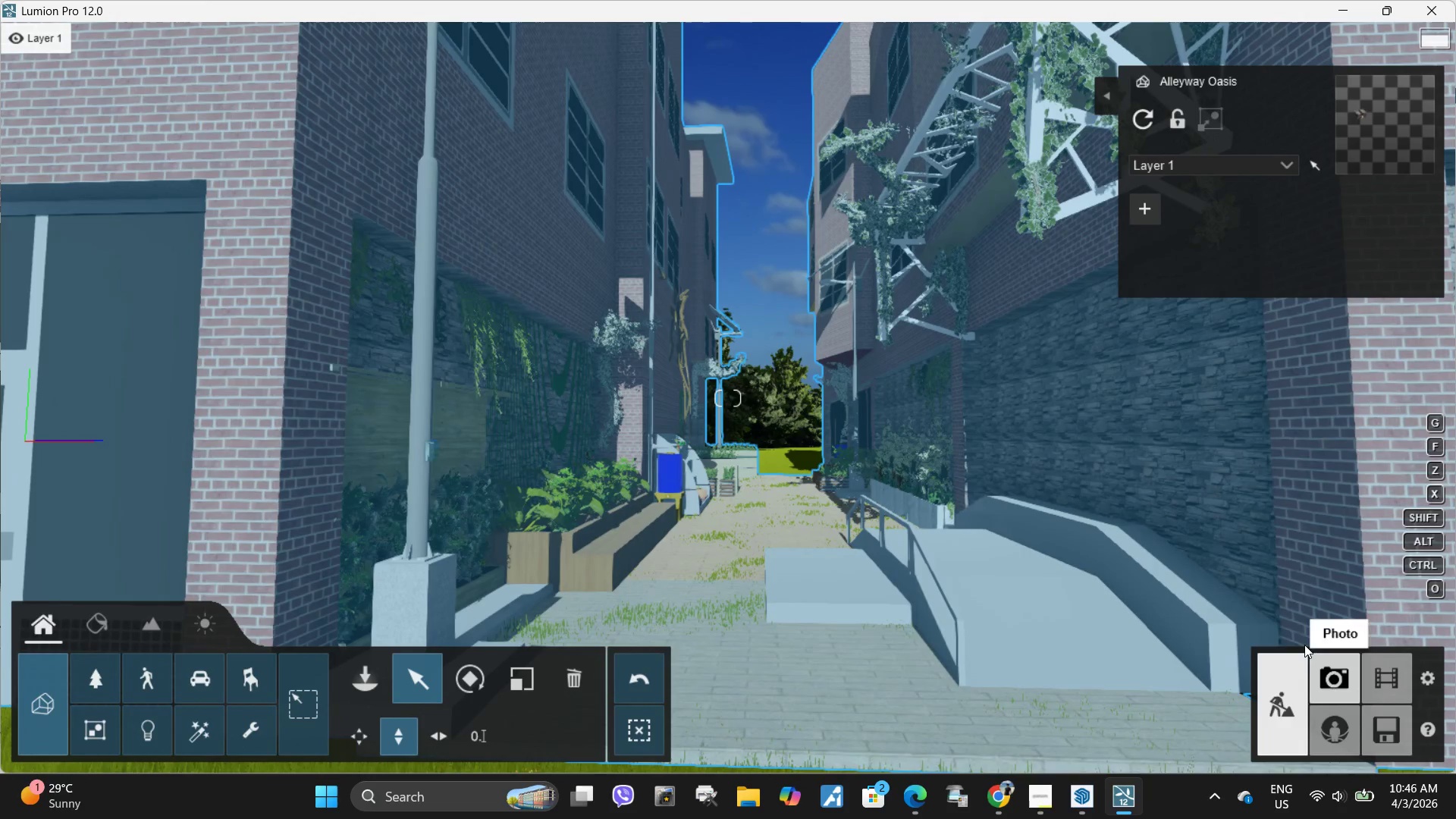 
type(wwddd)
 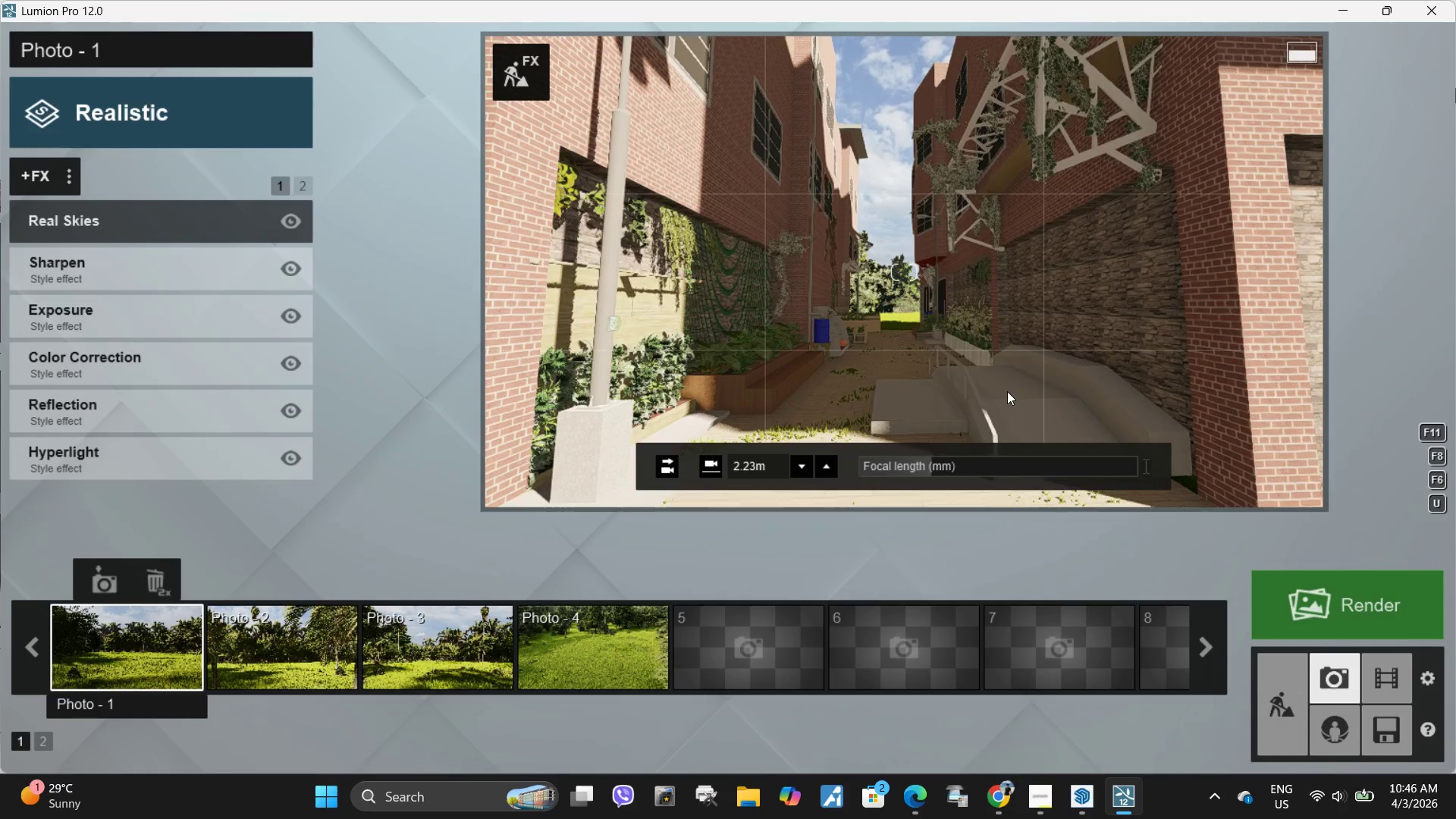 
right_click([1007, 391])
 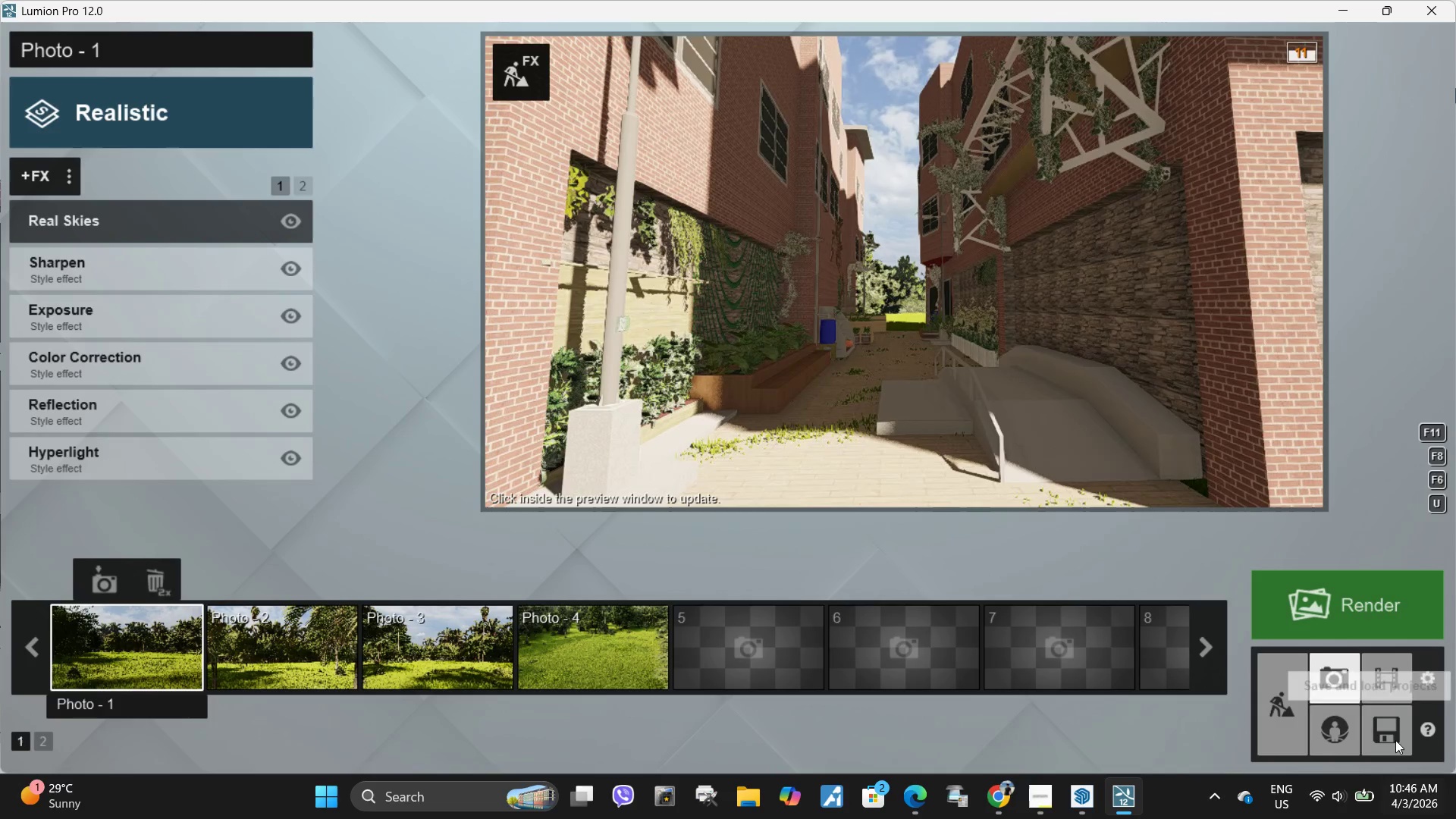 
left_click([1392, 739])
 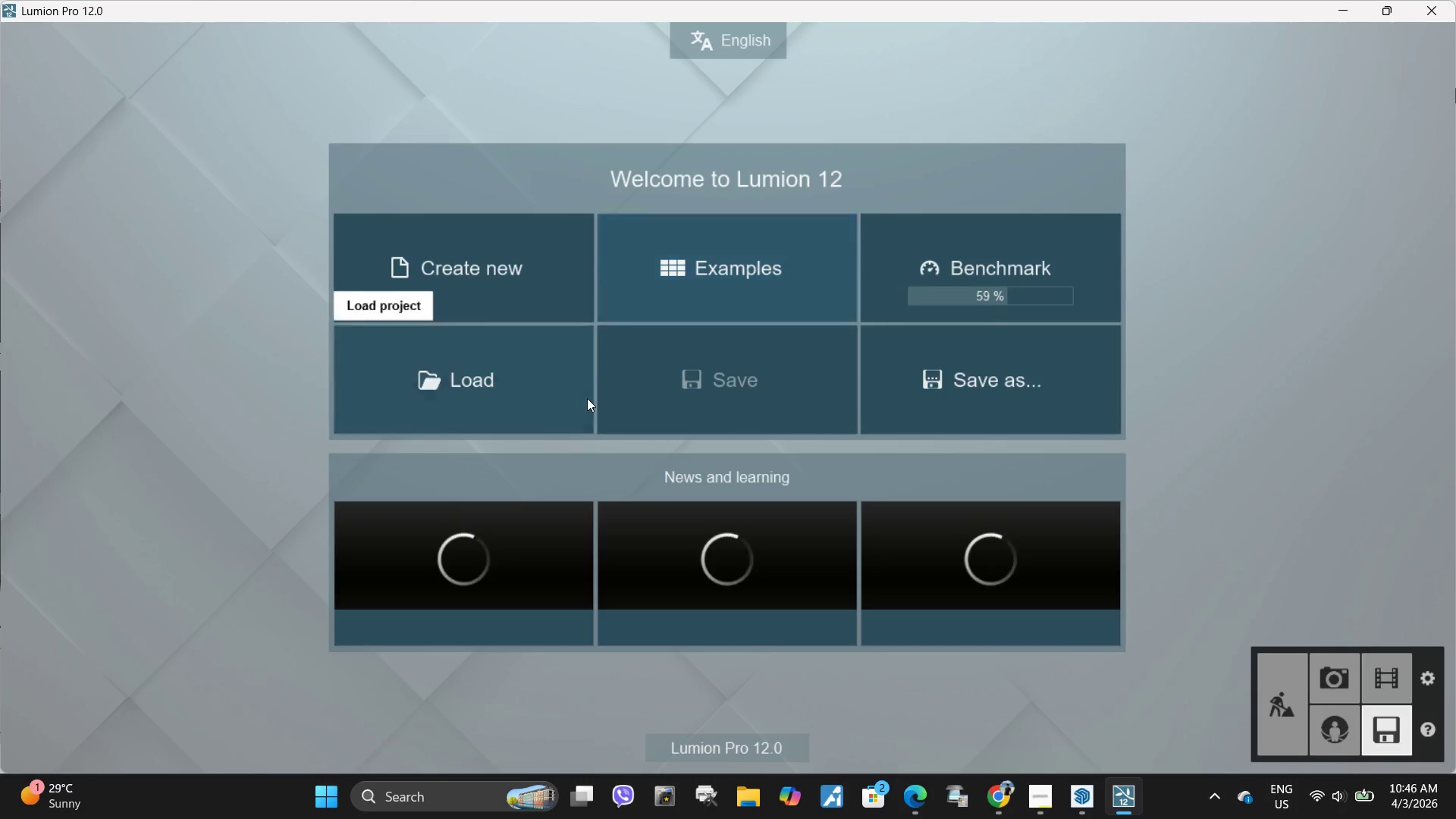 
left_click([912, 393])
 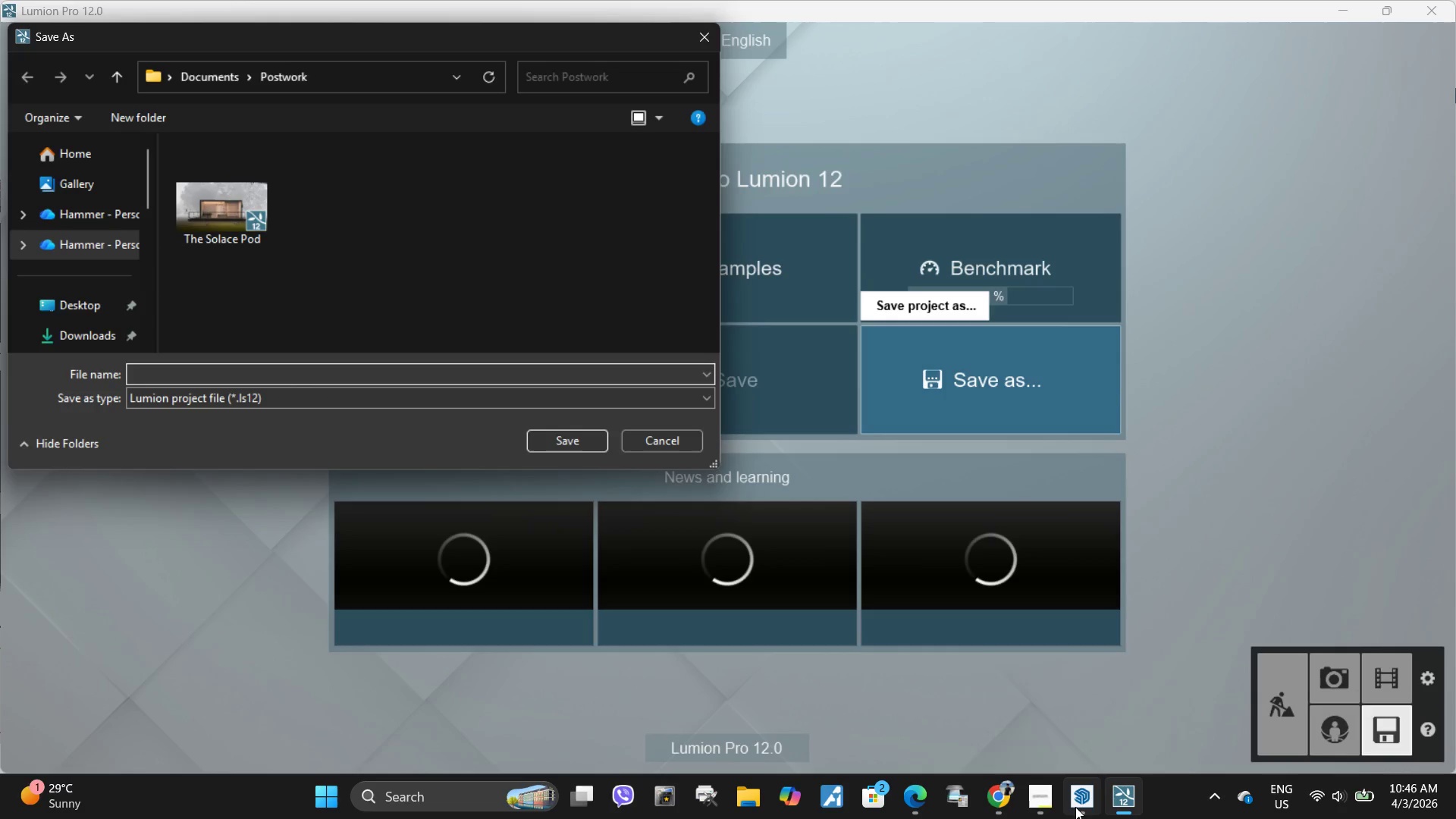 
wait(7.92)
 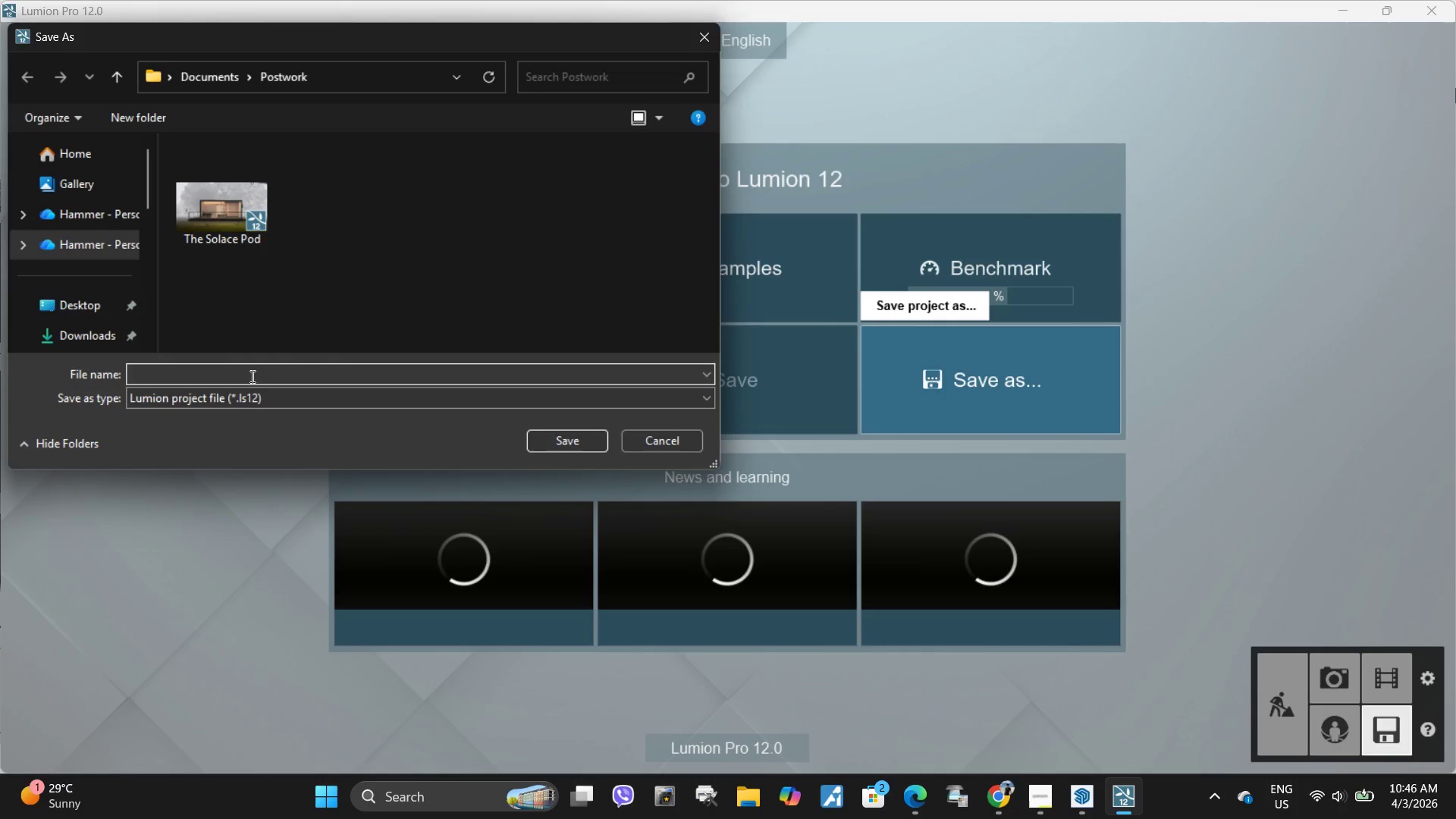 
type(Alleyway Oasis)
 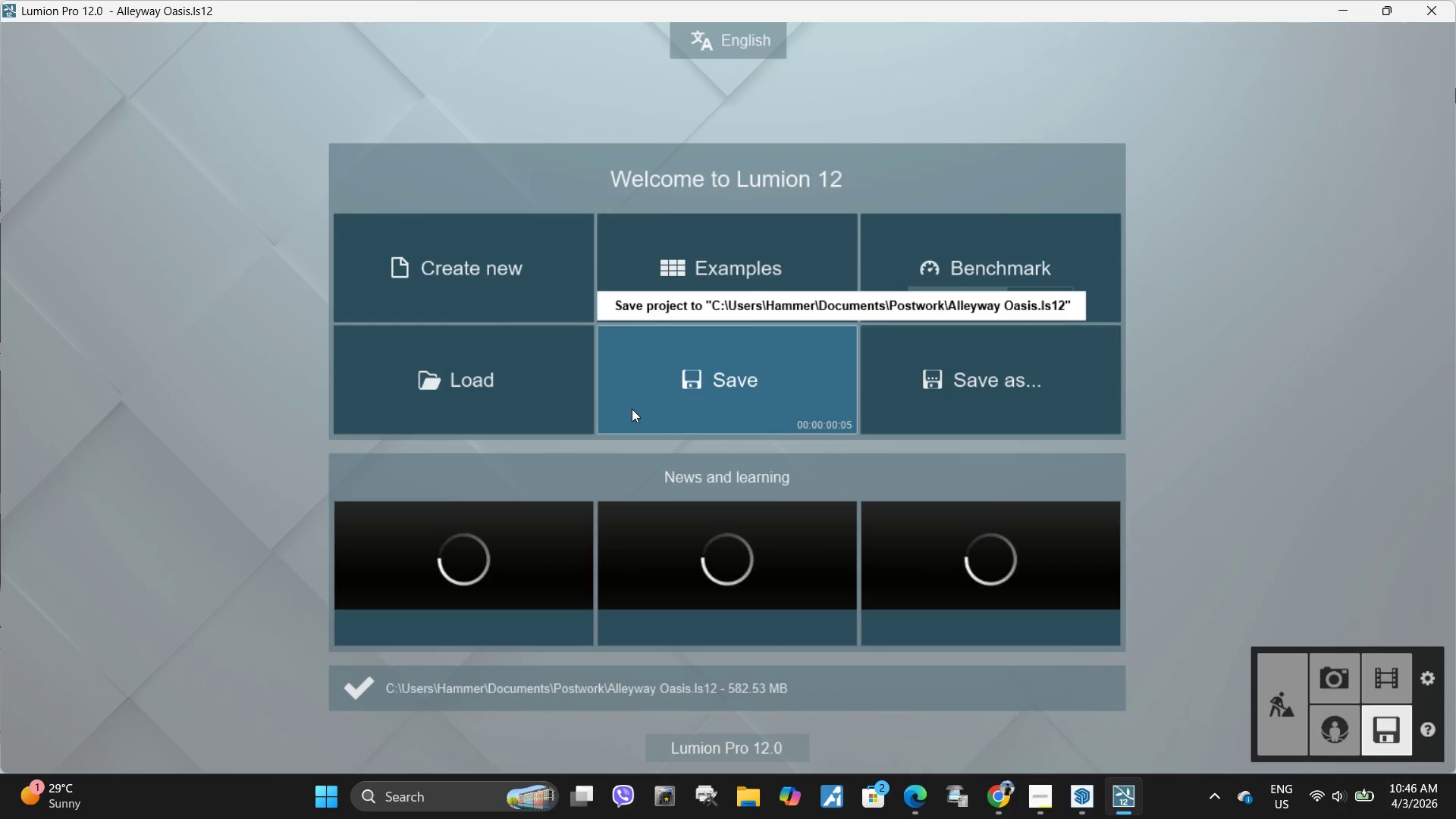 
wait(21.72)
 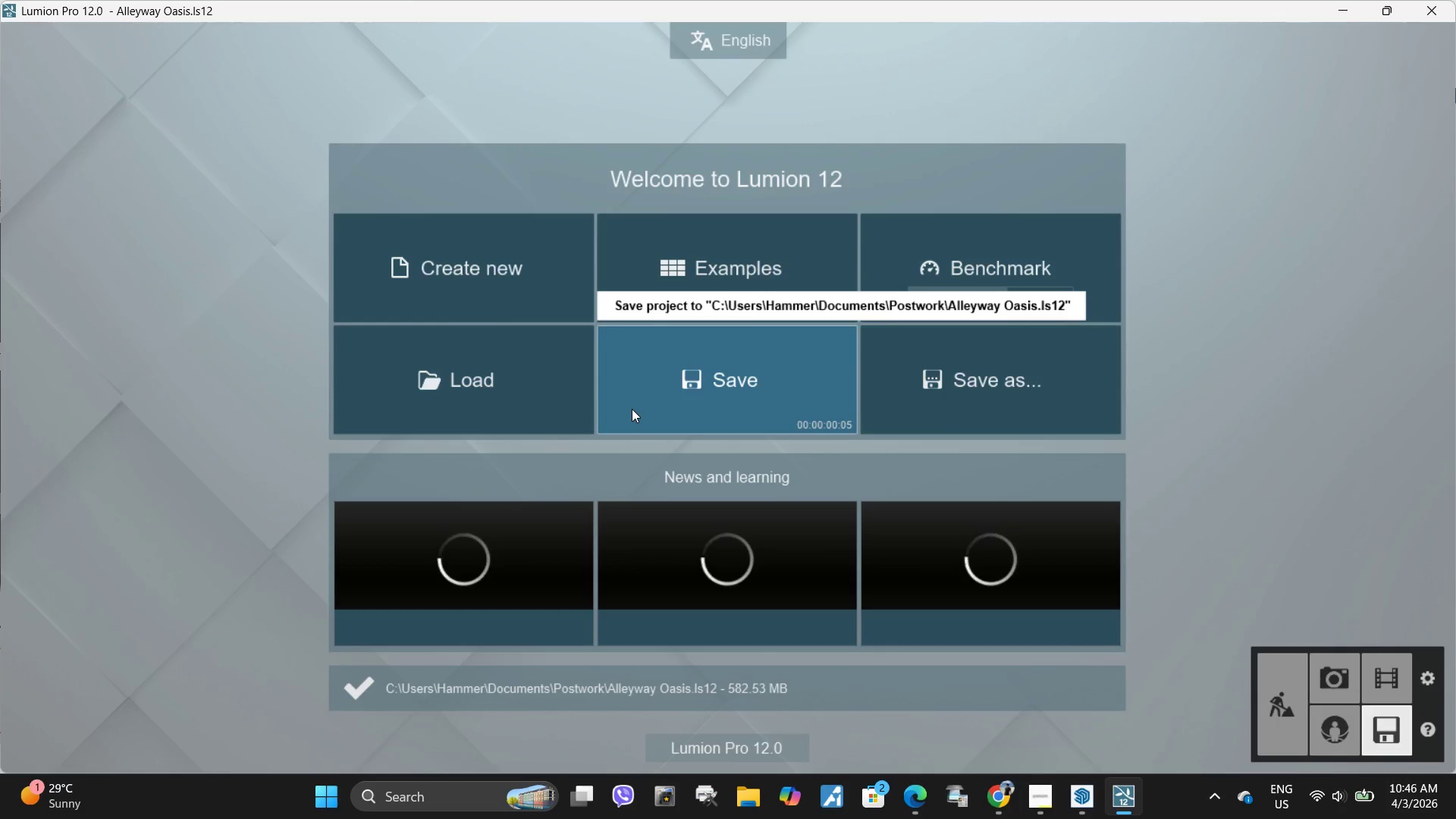 
left_click([1284, 701])
 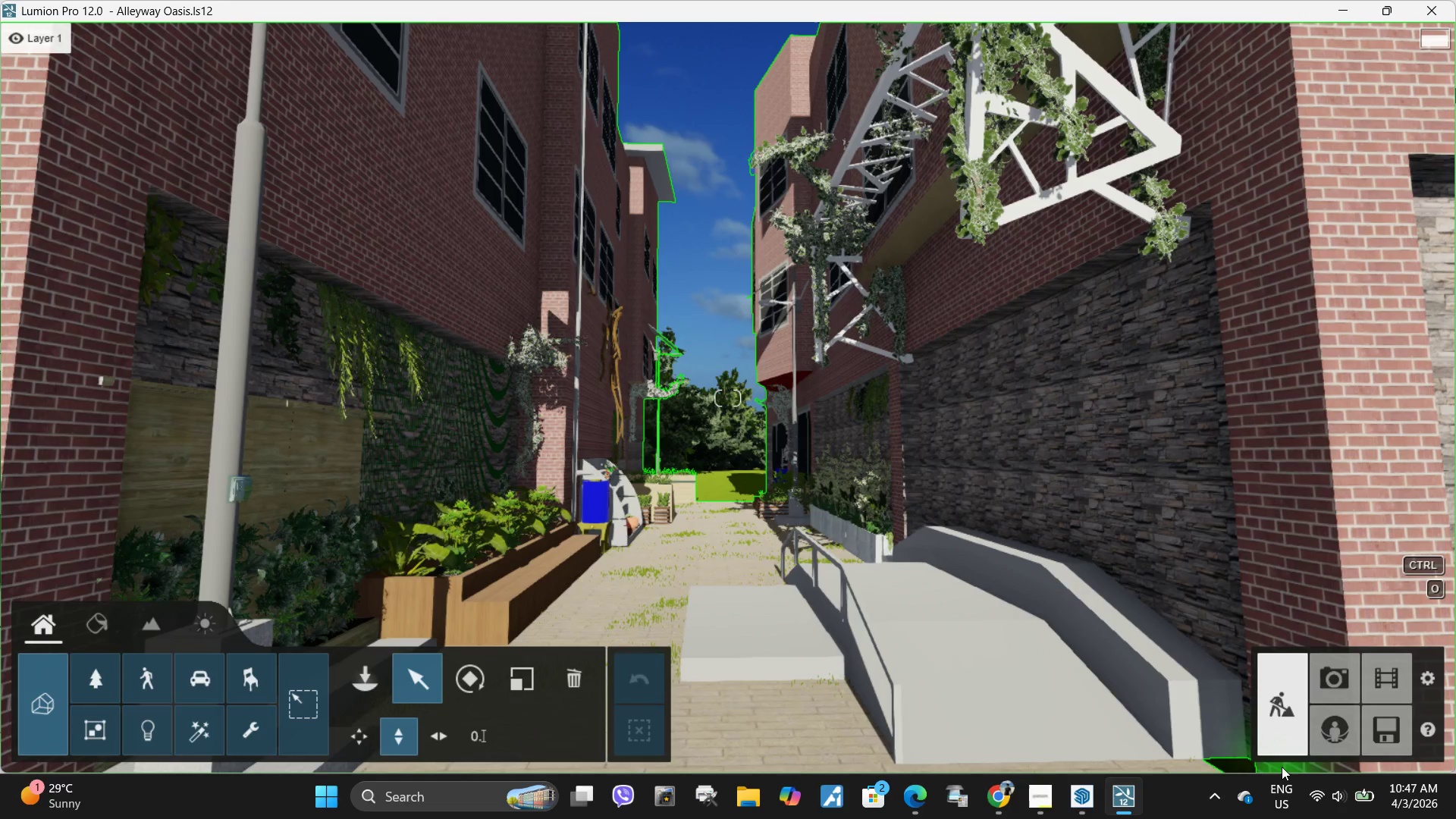 
wait(5.93)
 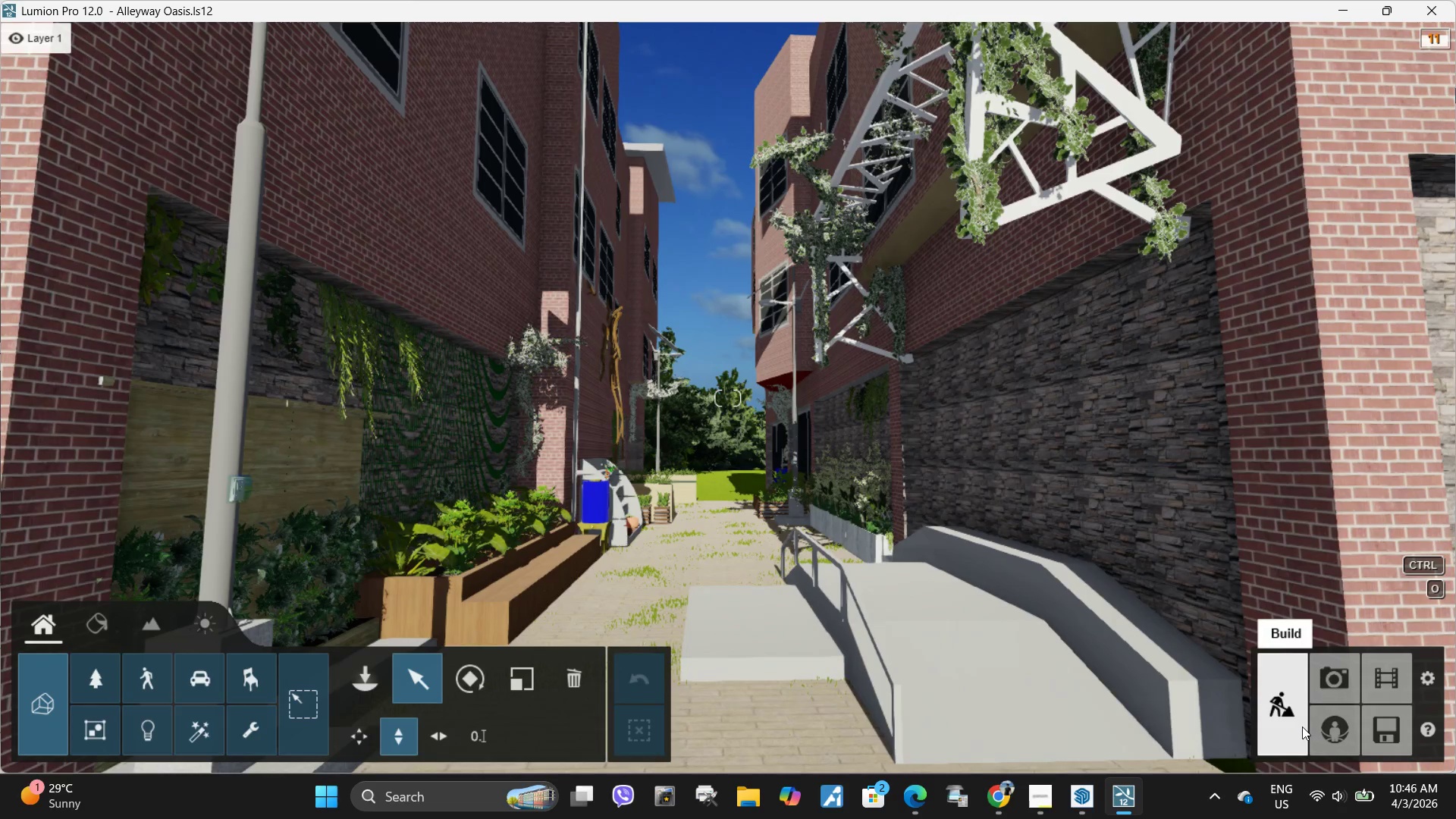 
mouse_move([1285, 770])
 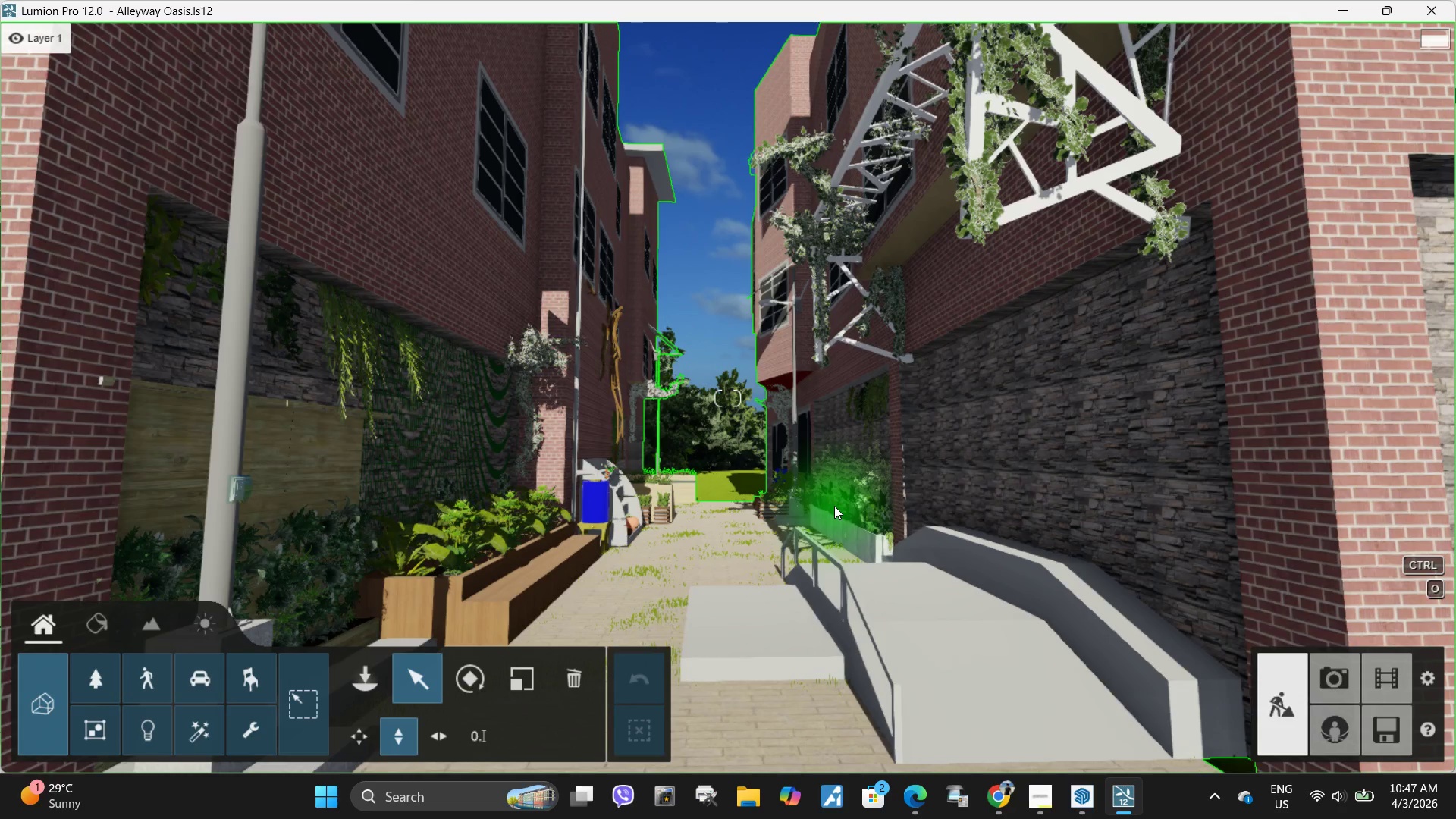 
type(saeeeedwwwdq)
 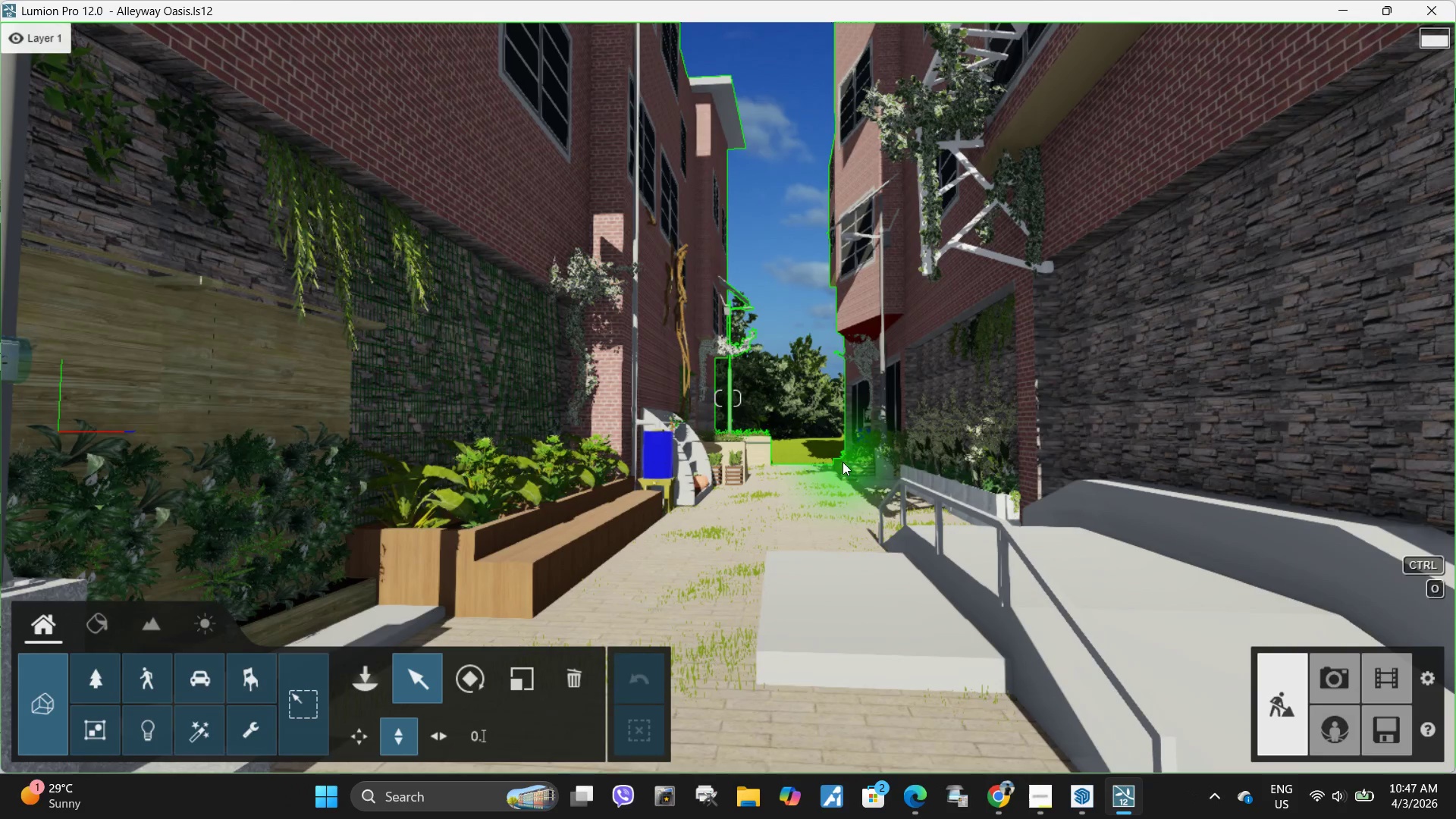 
type(sa)
 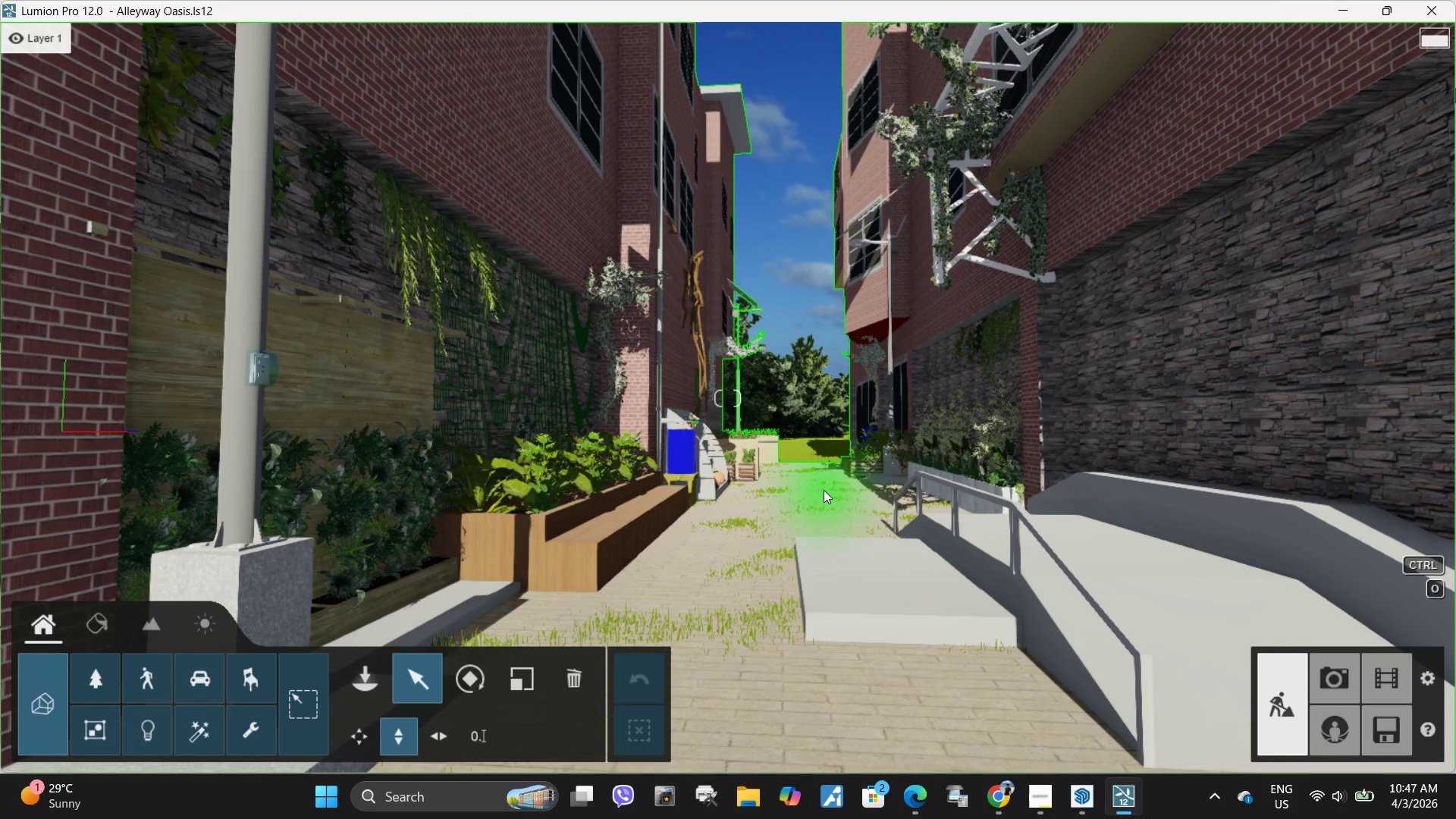 
wait(5.06)
 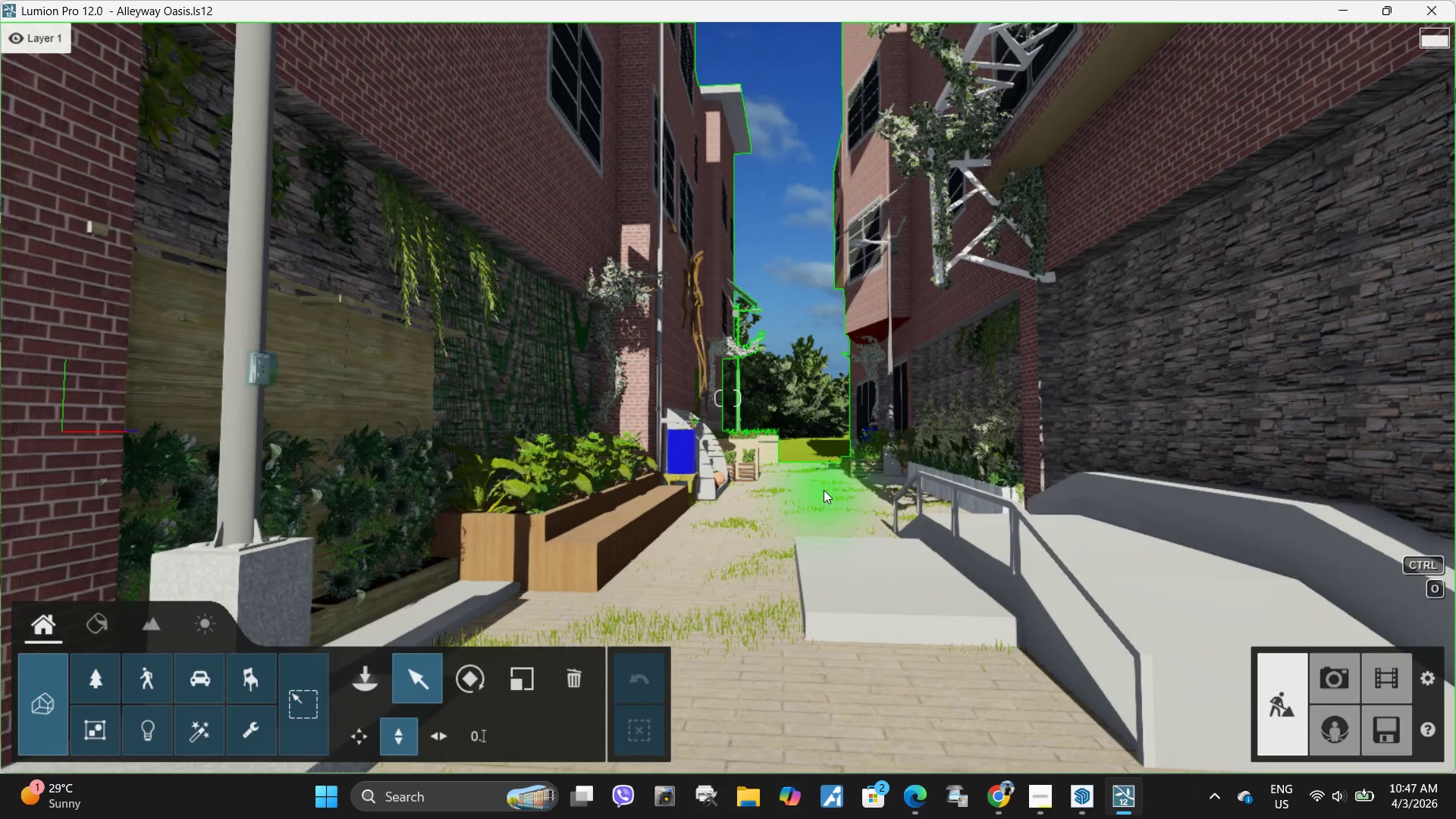 
hold_key(key=Q, duration=1.0)
 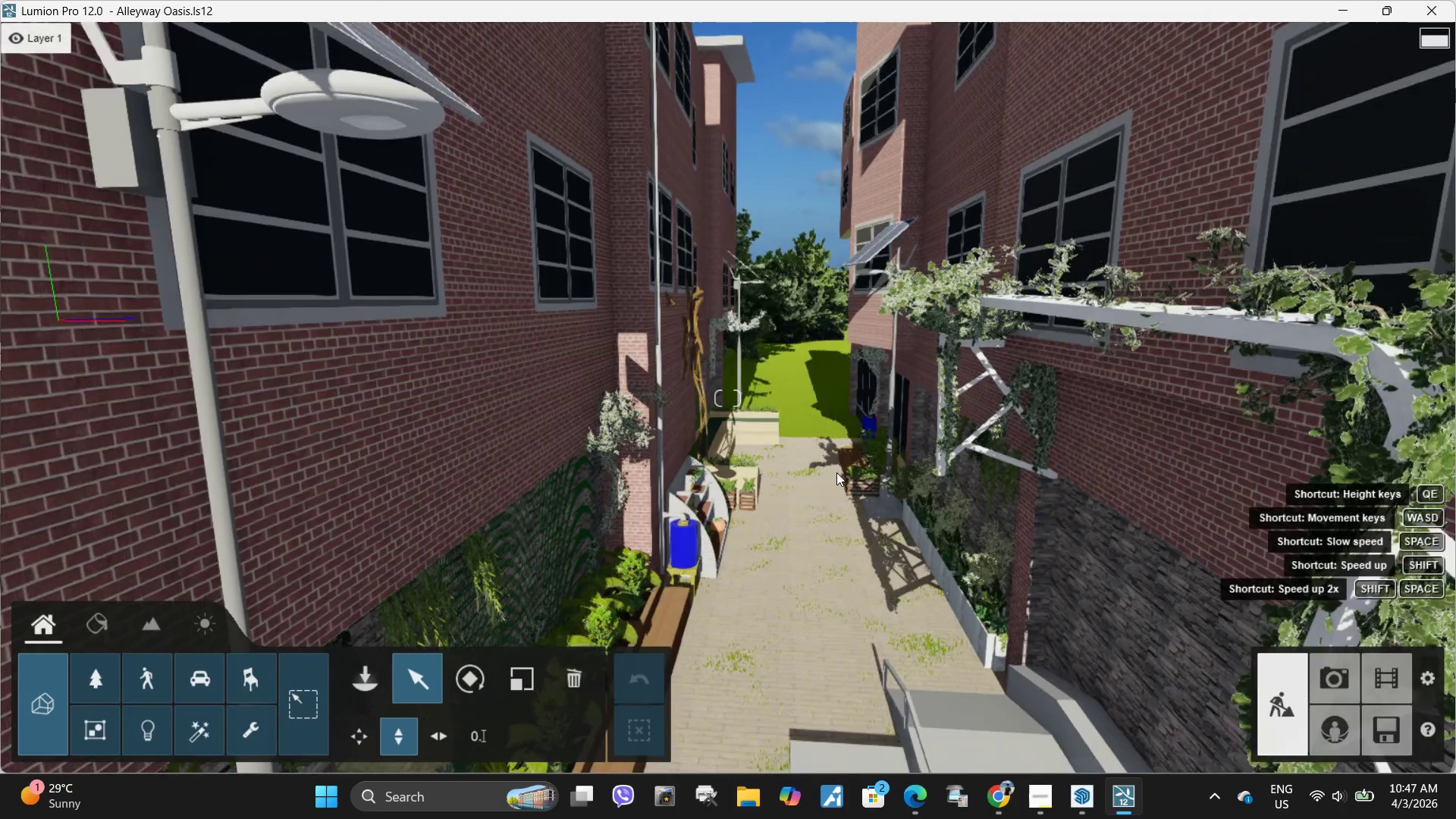 
hold_key(key=E, duration=0.58)
 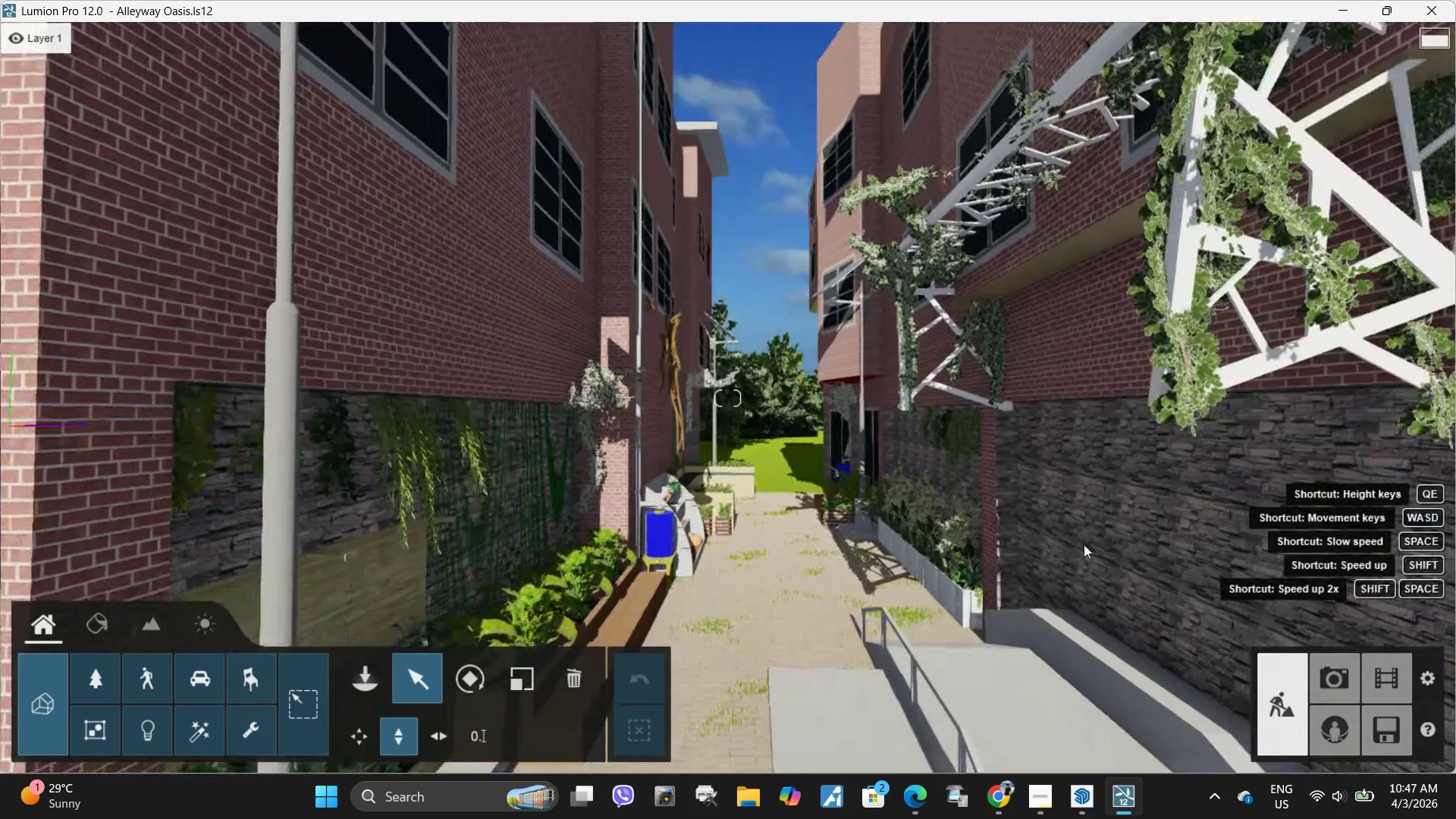 
hold_key(key=E, duration=5.53)
 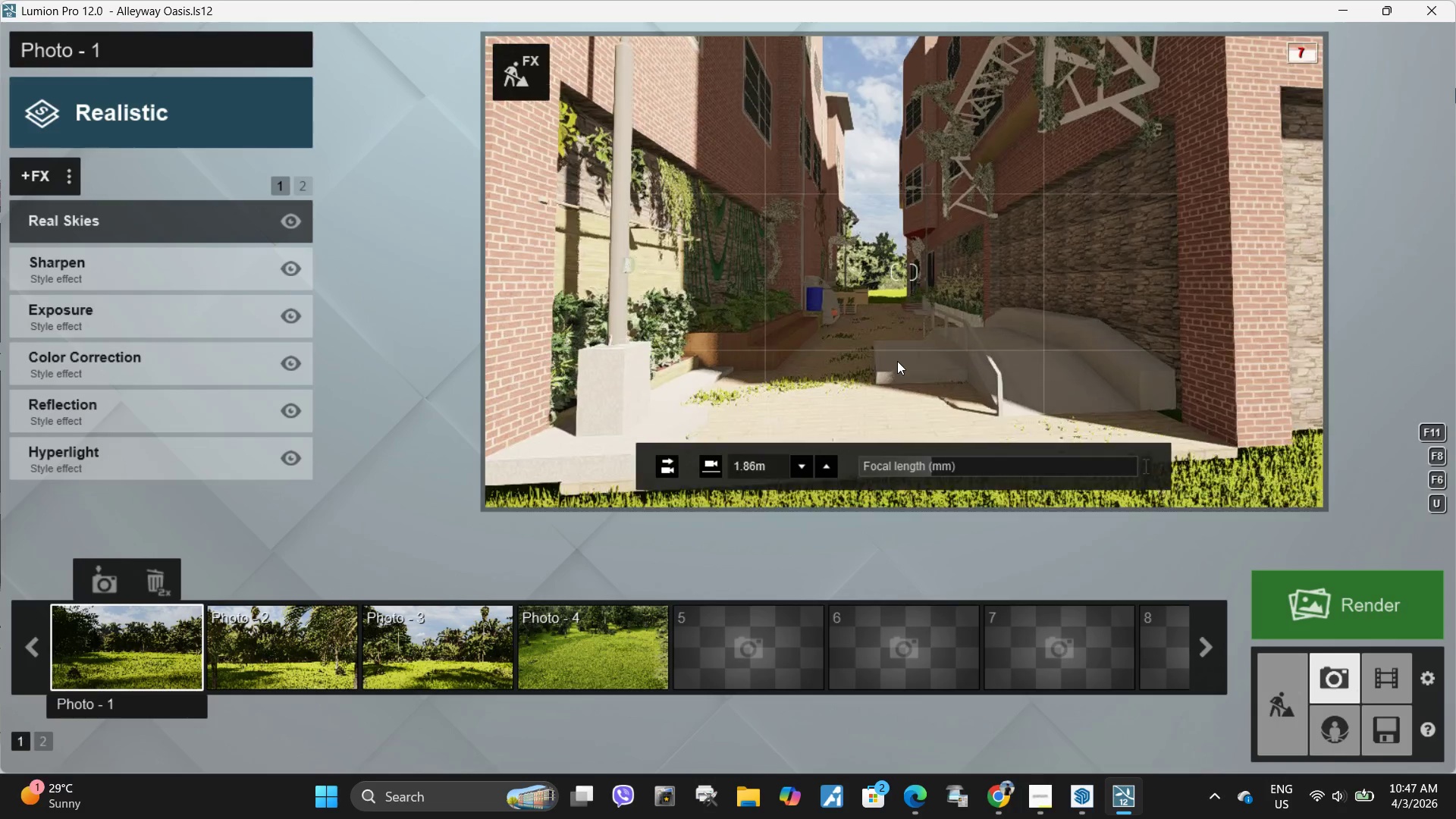 
key(S)
 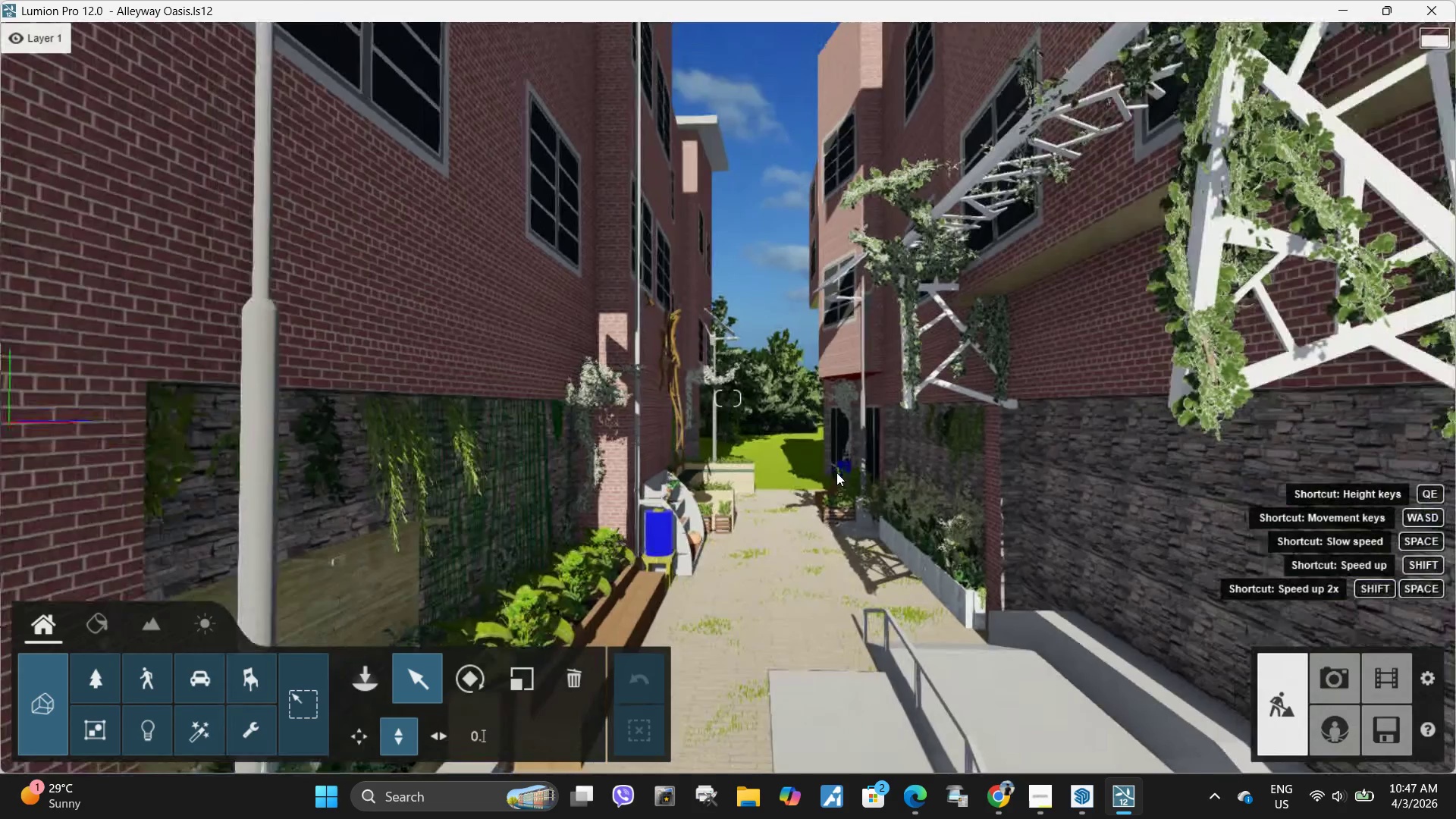 
key(S)
 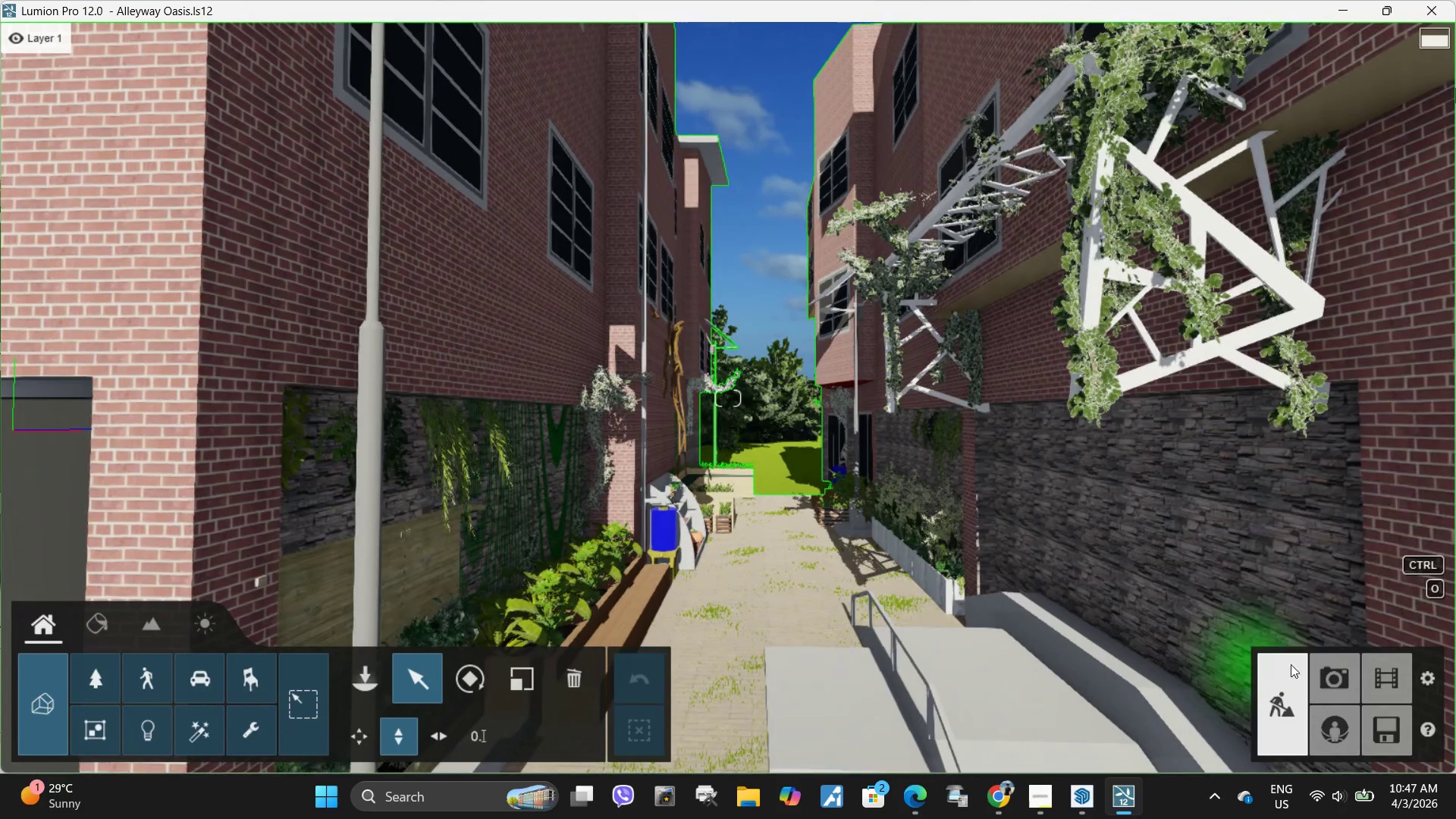 
left_click([1332, 676])
 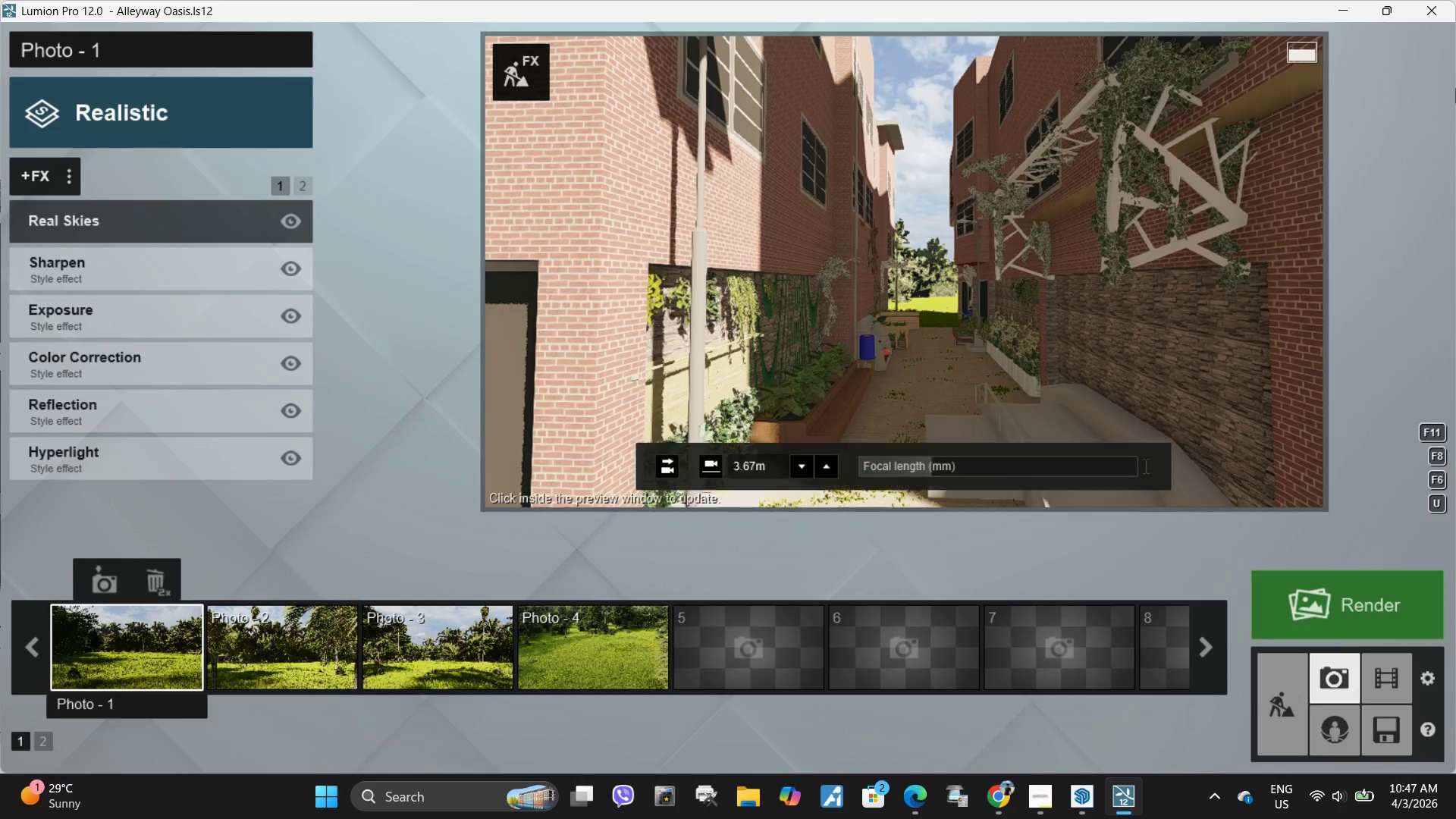 
type(eqwdaa)
 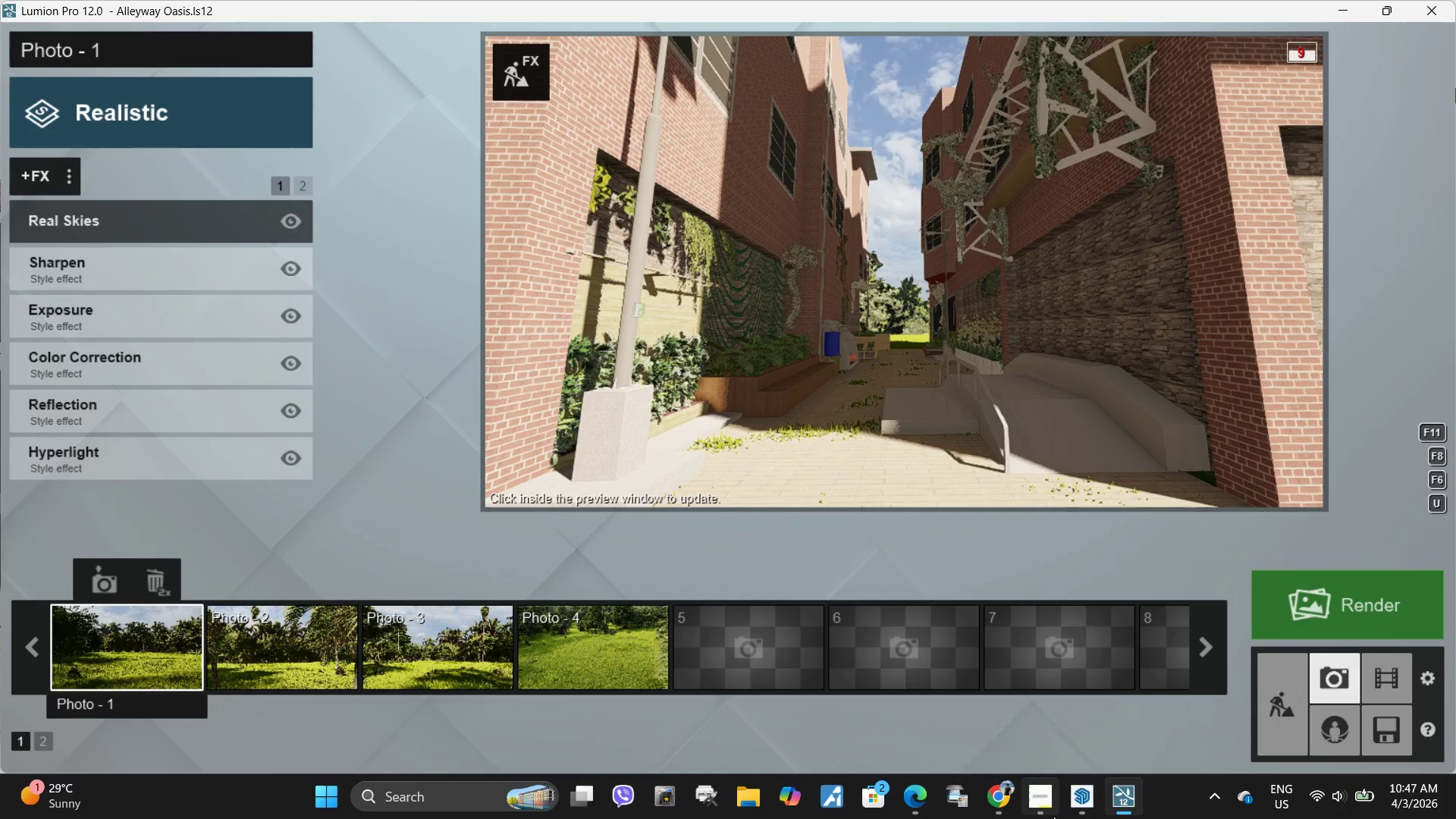 
left_click([1046, 682])